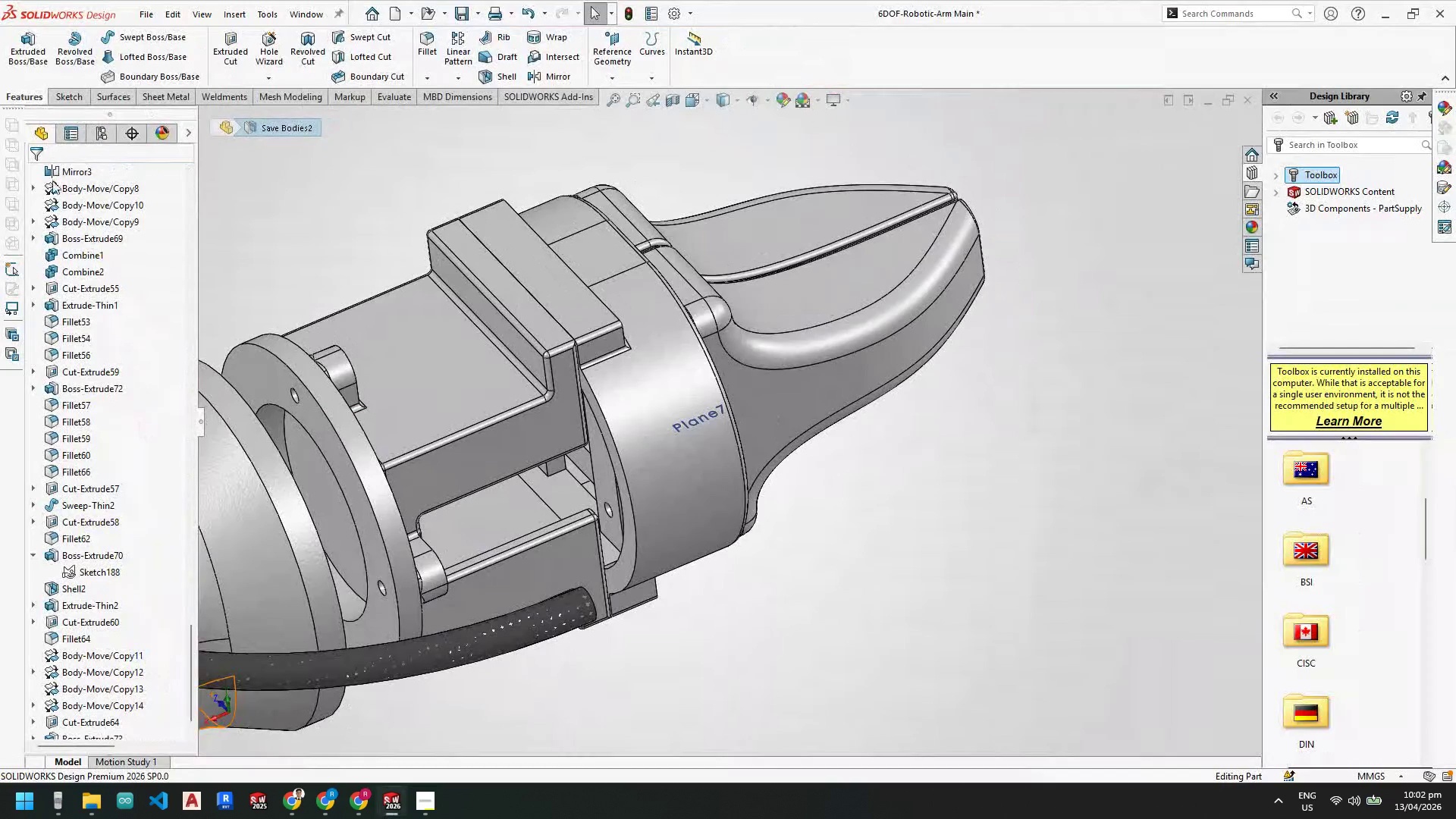 
scroll: coordinate [102, 633], scroll_direction: down, amount: 11.0
 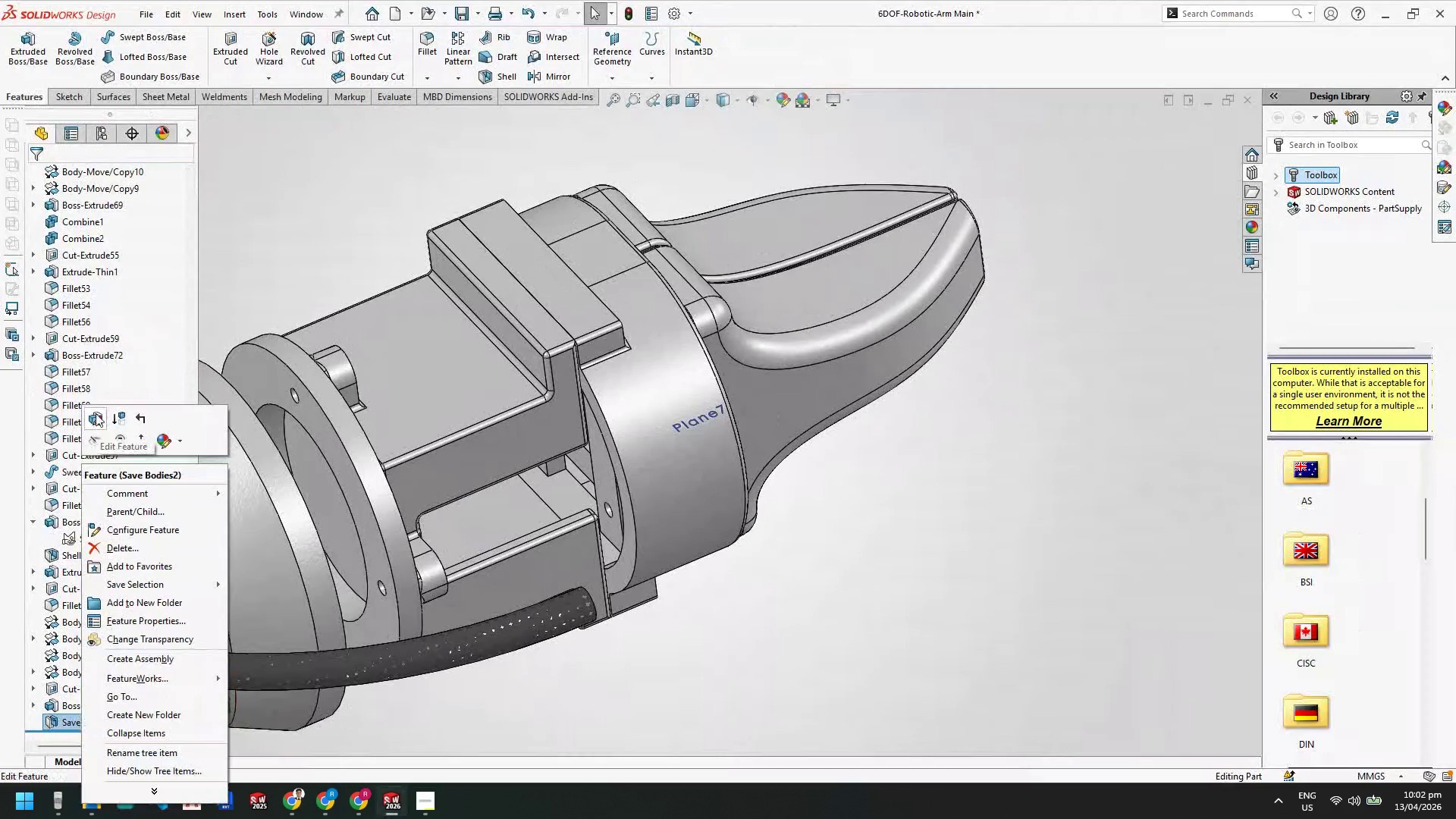 
left_click([97, 423])
 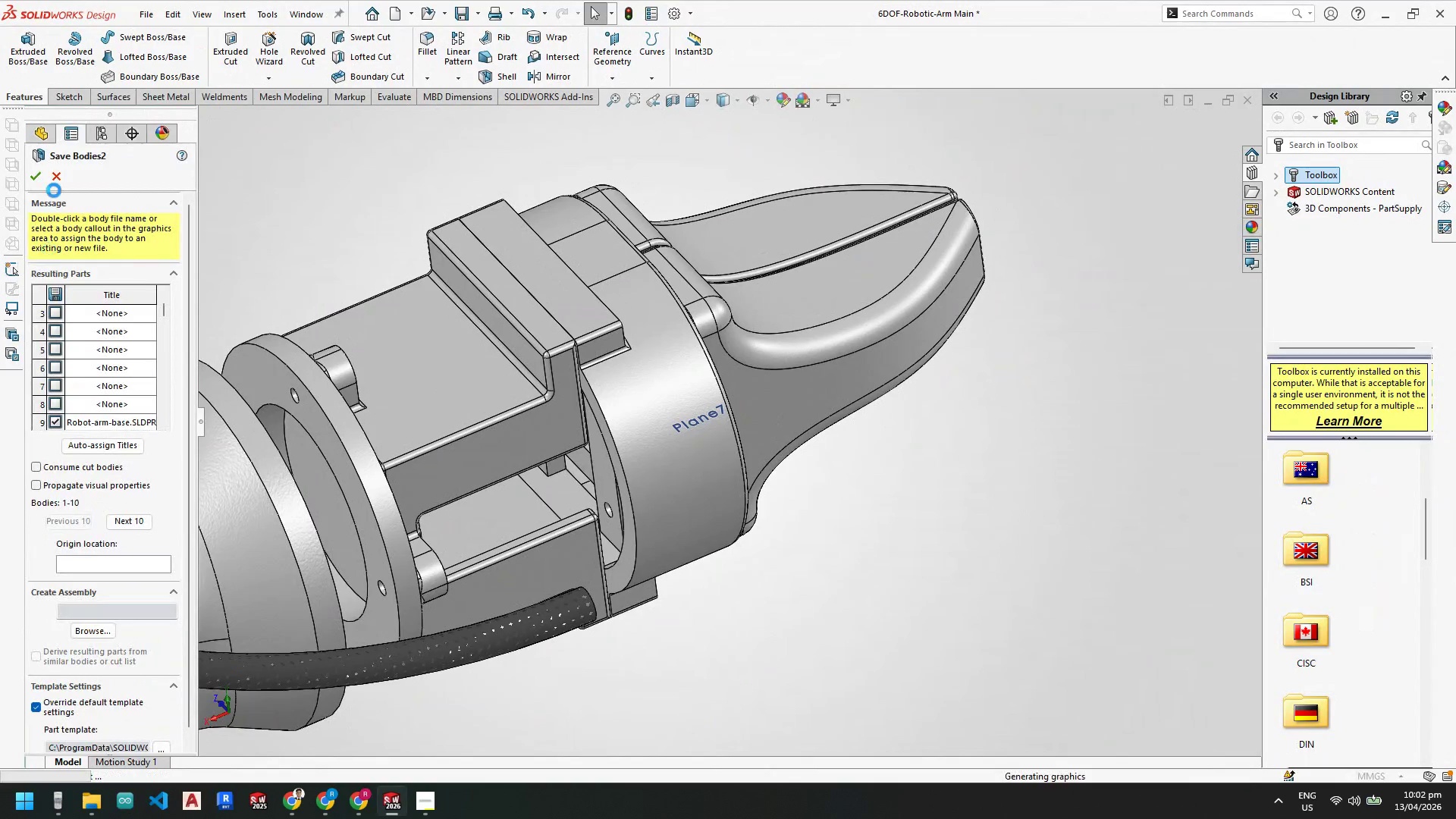 
left_click([35, 174])
 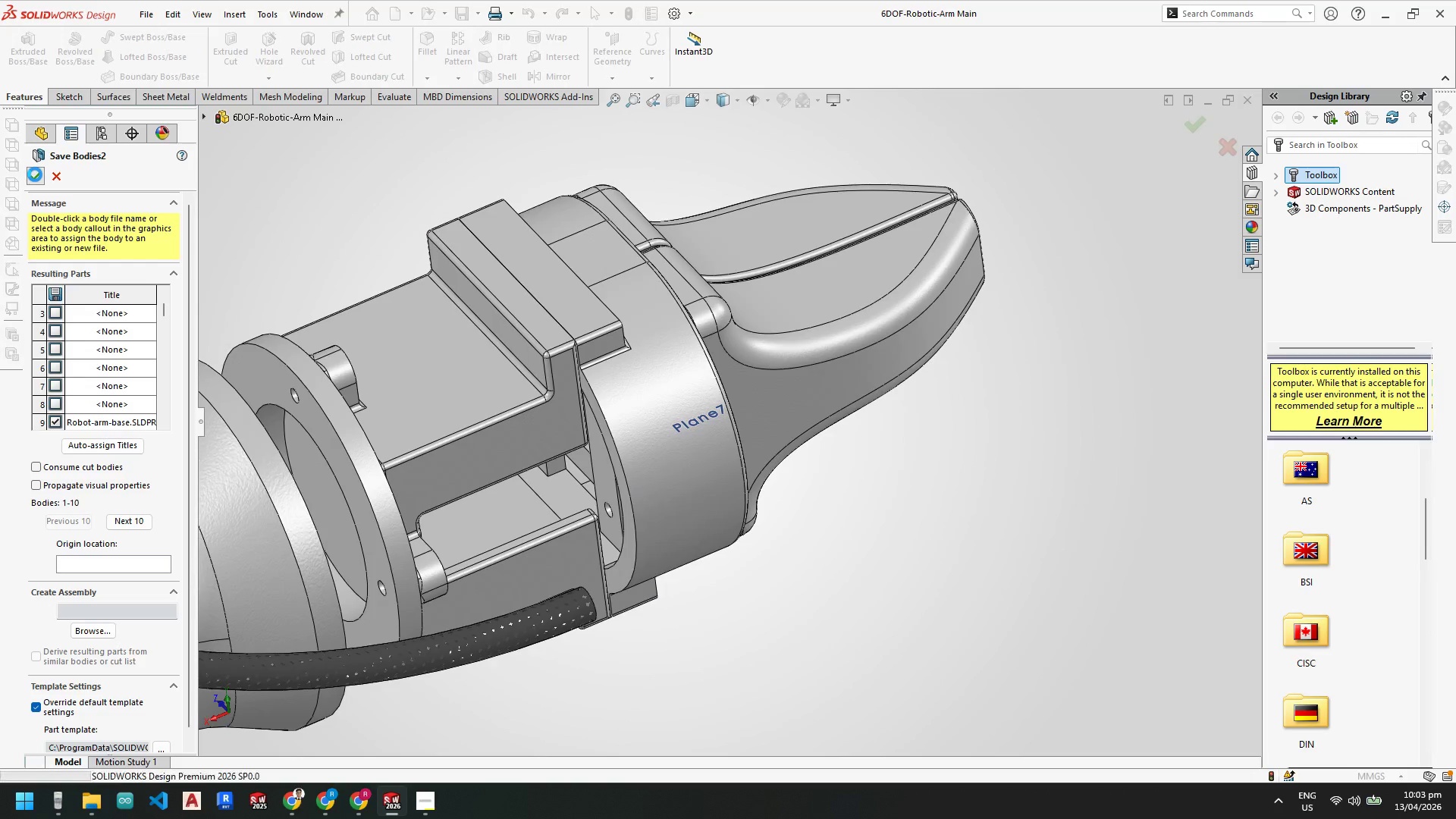 
scroll: coordinate [652, 620], scroll_direction: up, amount: 2.0
 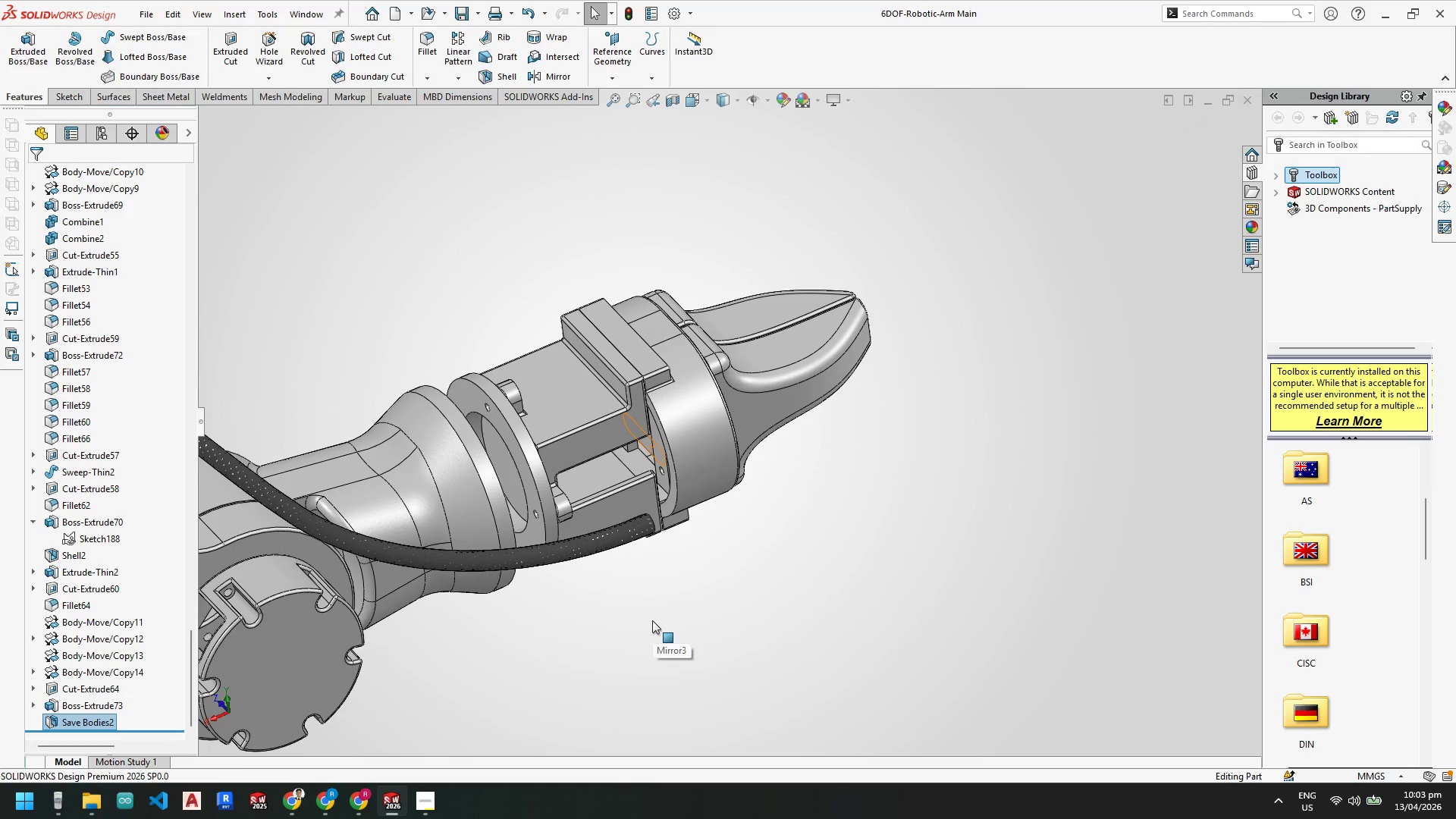 
wait(43.11)
 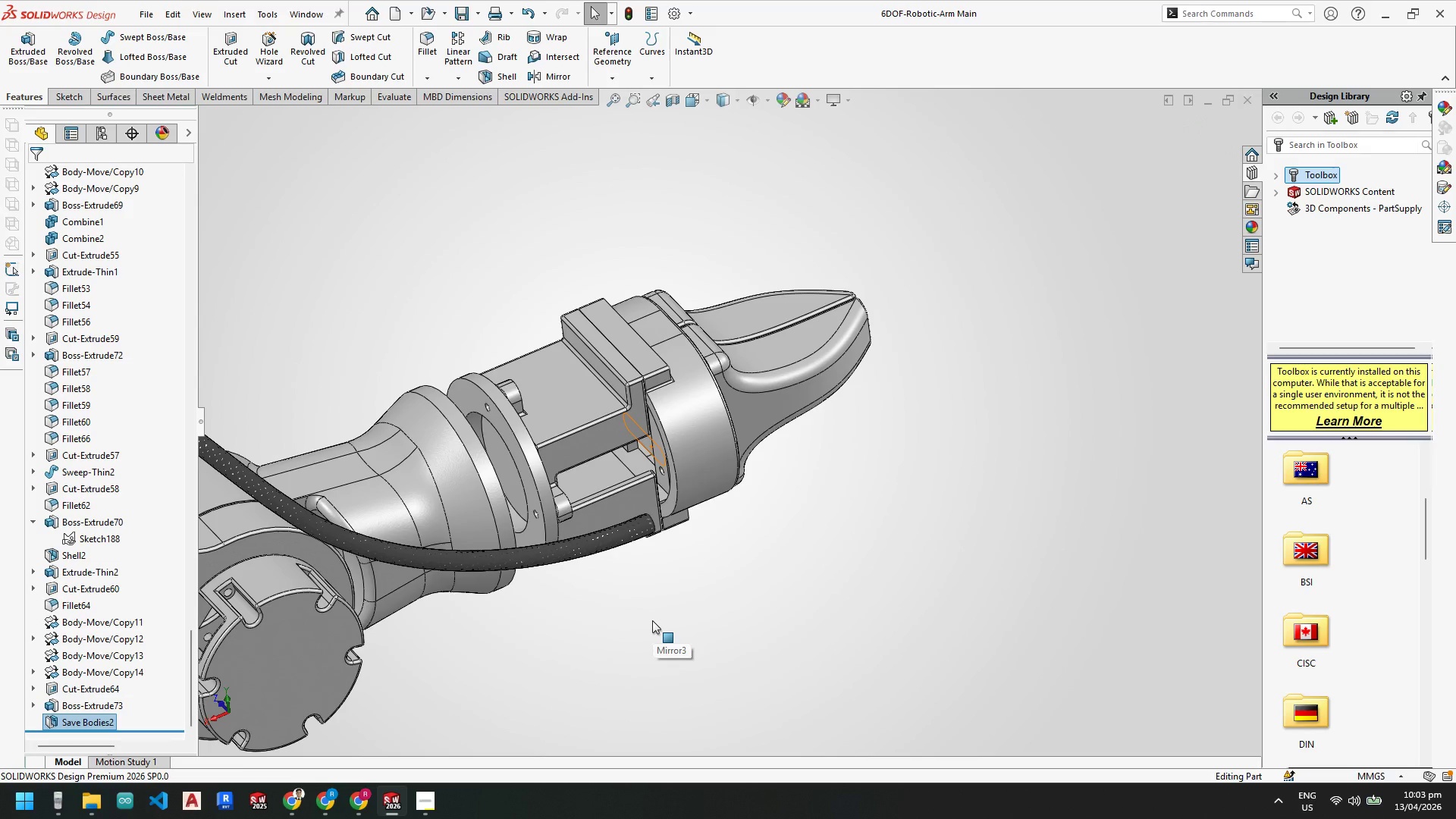 
left_click([435, 735])
 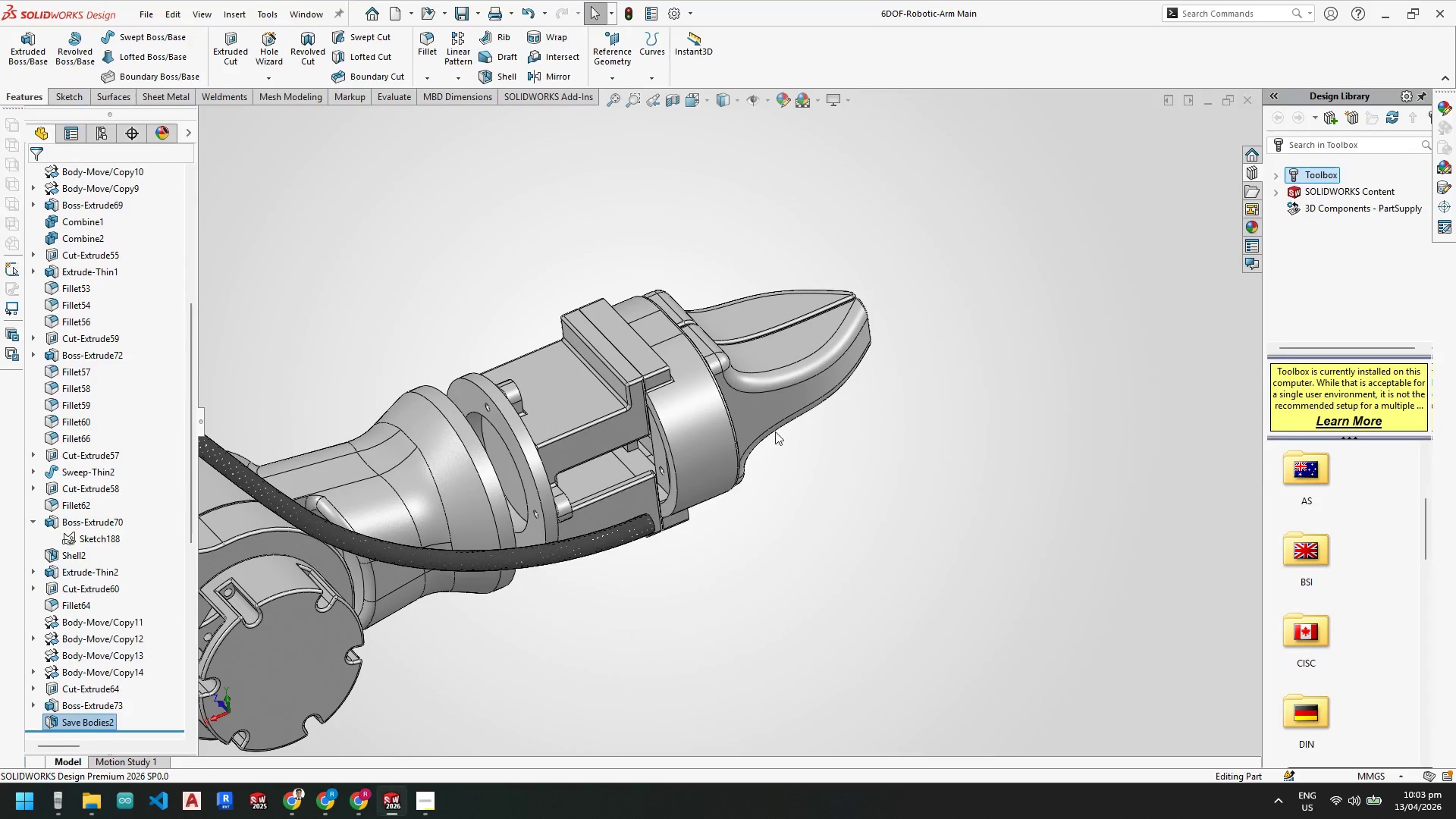 
scroll: coordinate [696, 440], scroll_direction: down, amount: 4.0
 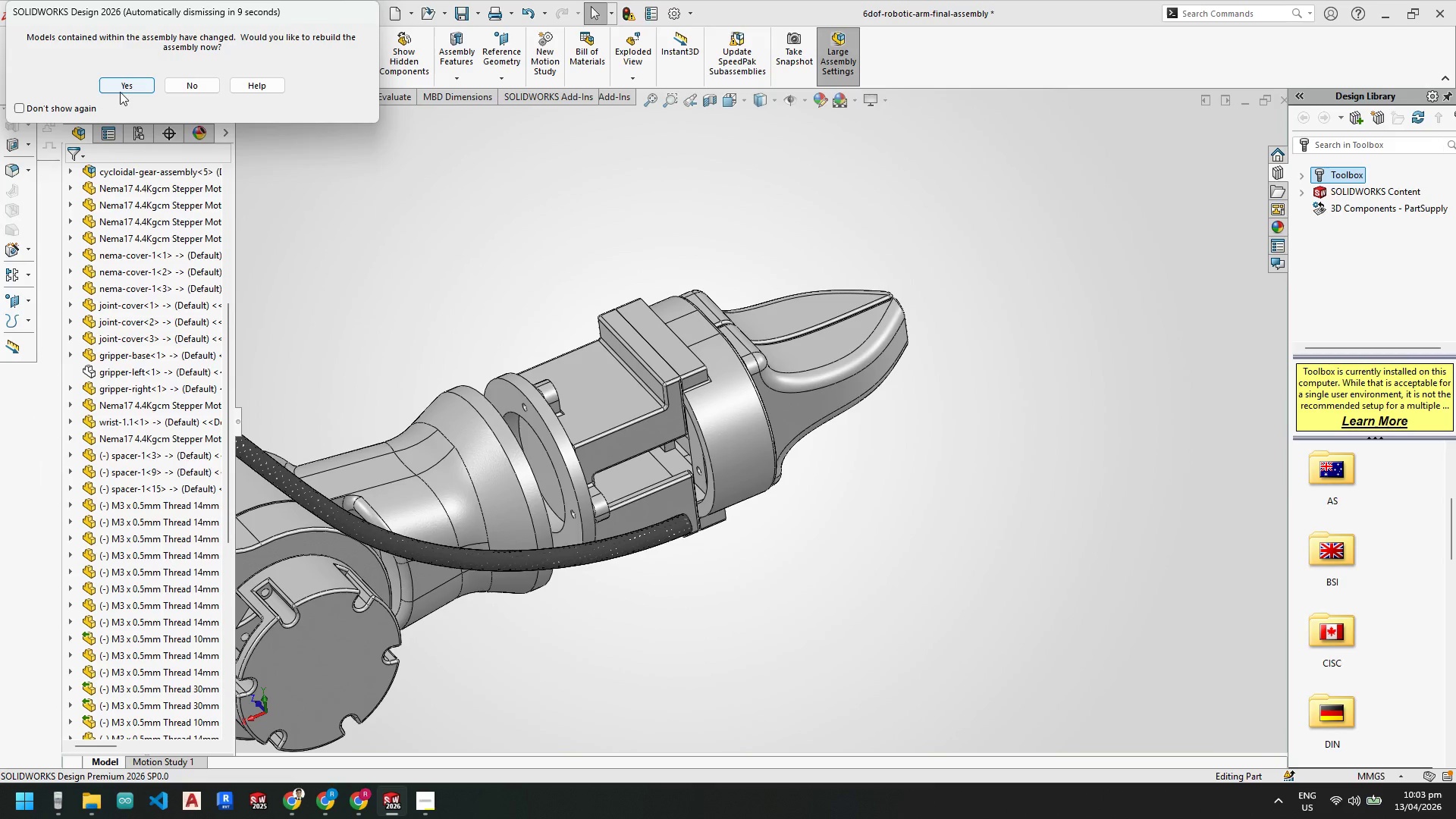 
left_click([118, 85])
 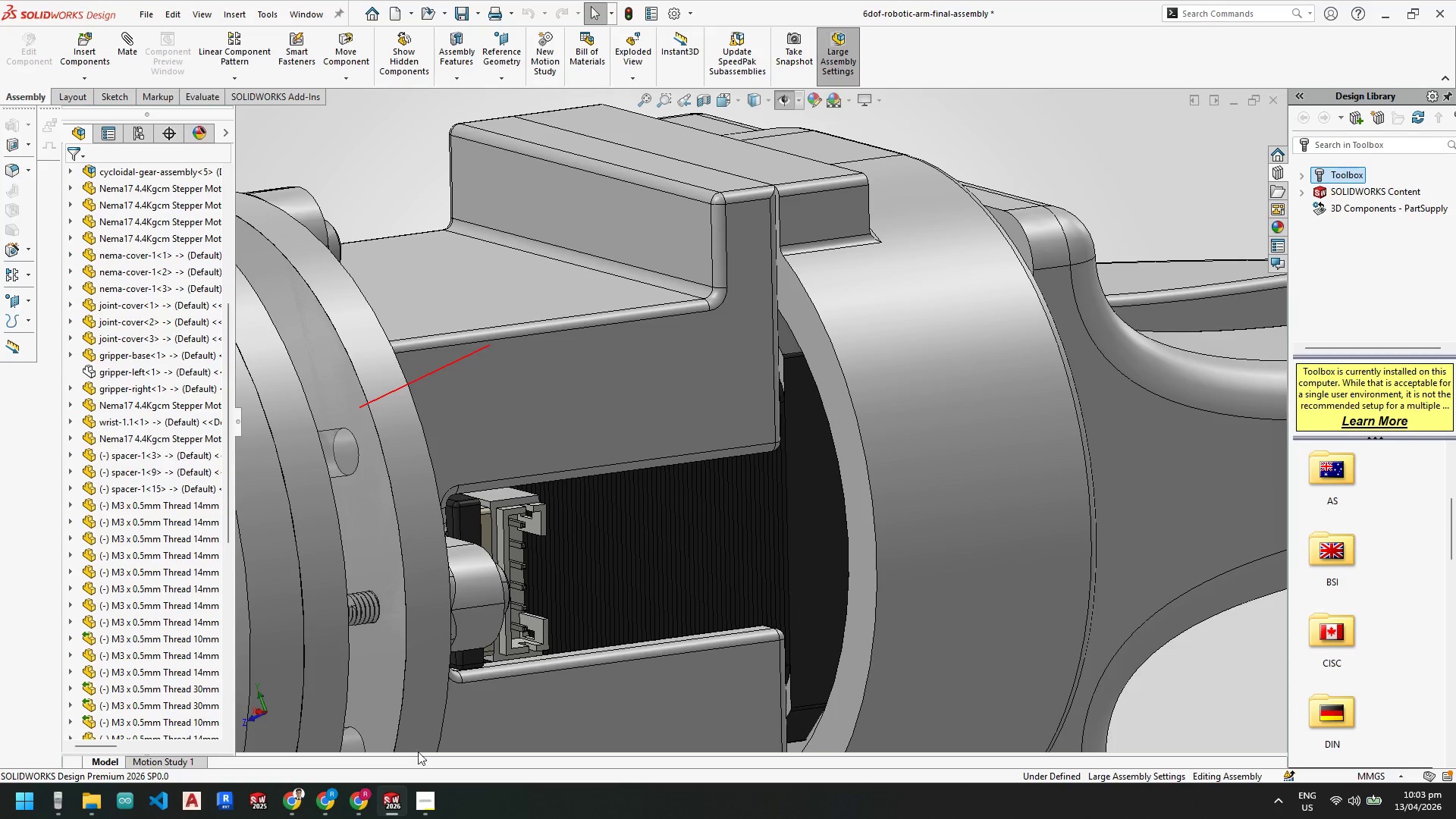 
scroll: coordinate [748, 563], scroll_direction: up, amount: 2.0
 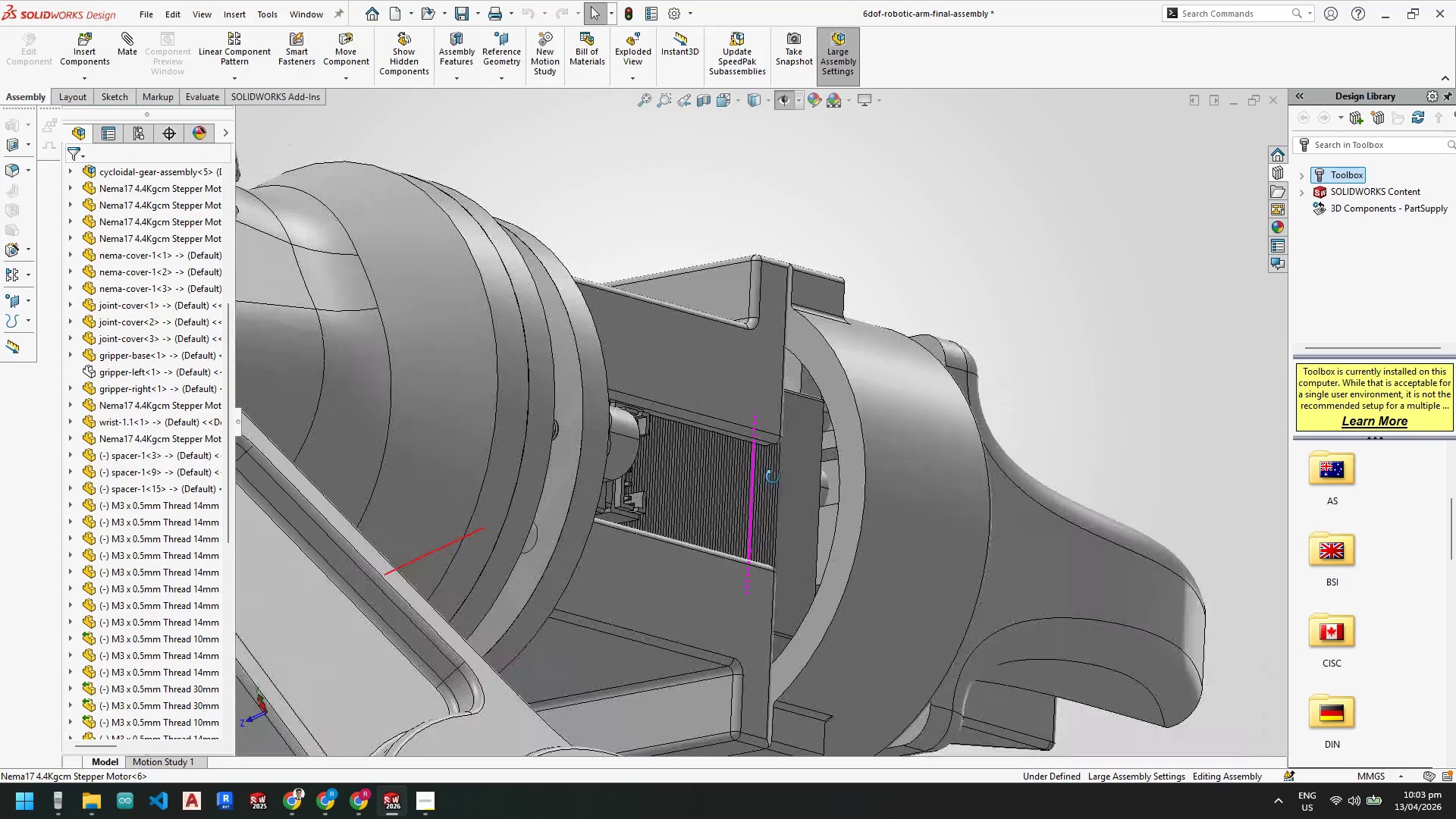 
scroll: coordinate [739, 437], scroll_direction: down, amount: 6.0
 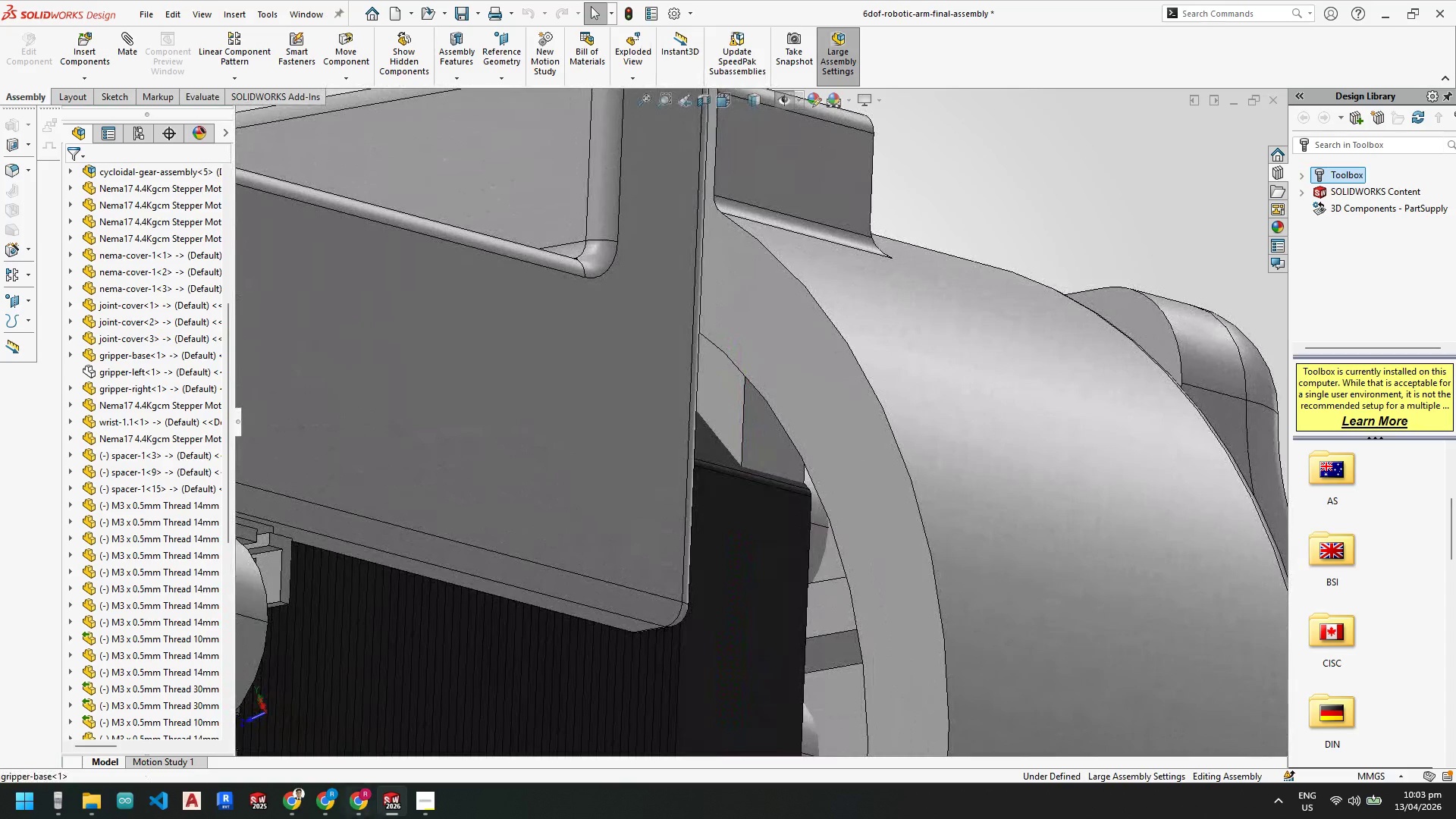 
left_click([209, 720])
 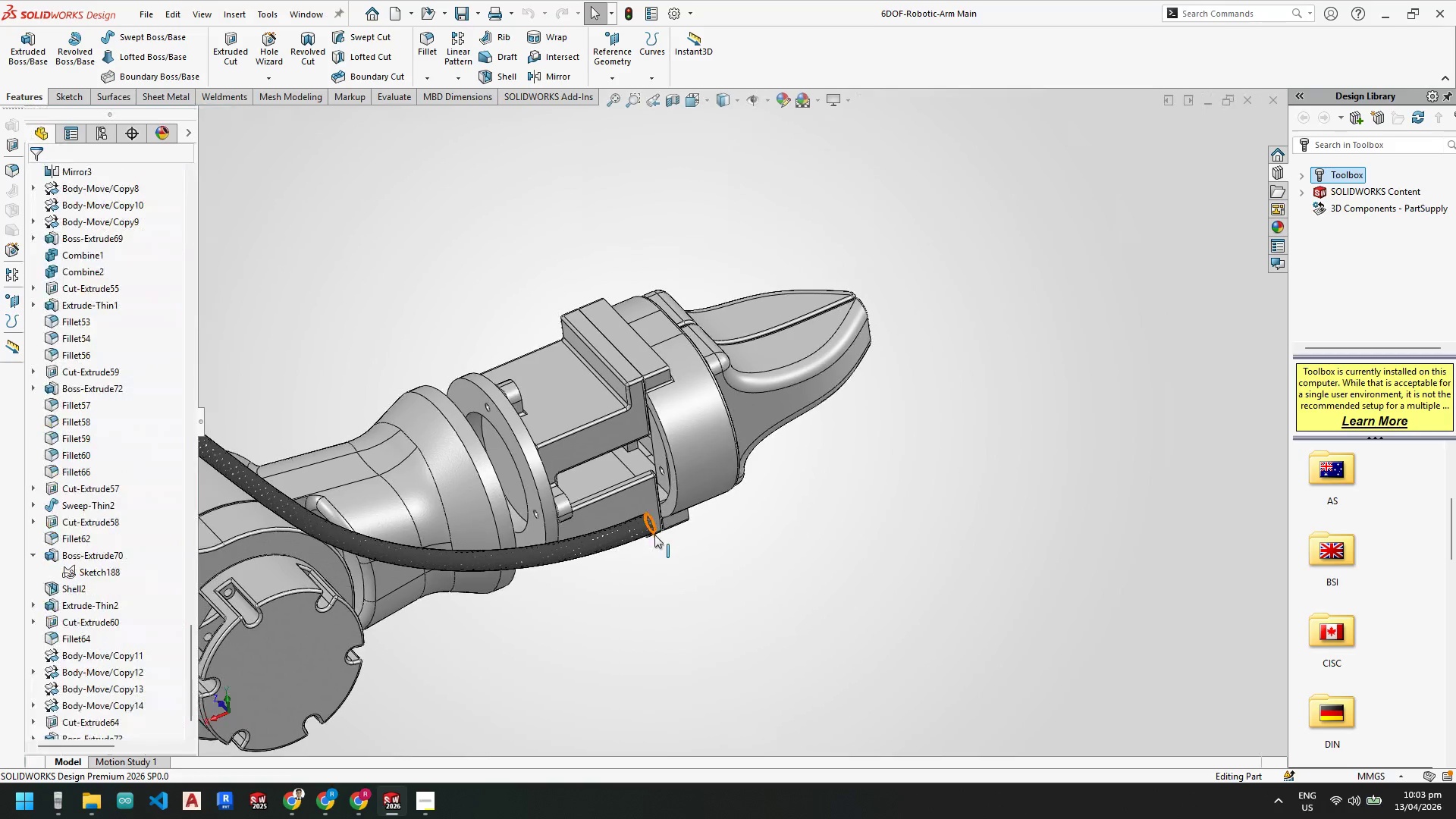 
right_click([93, 700])
 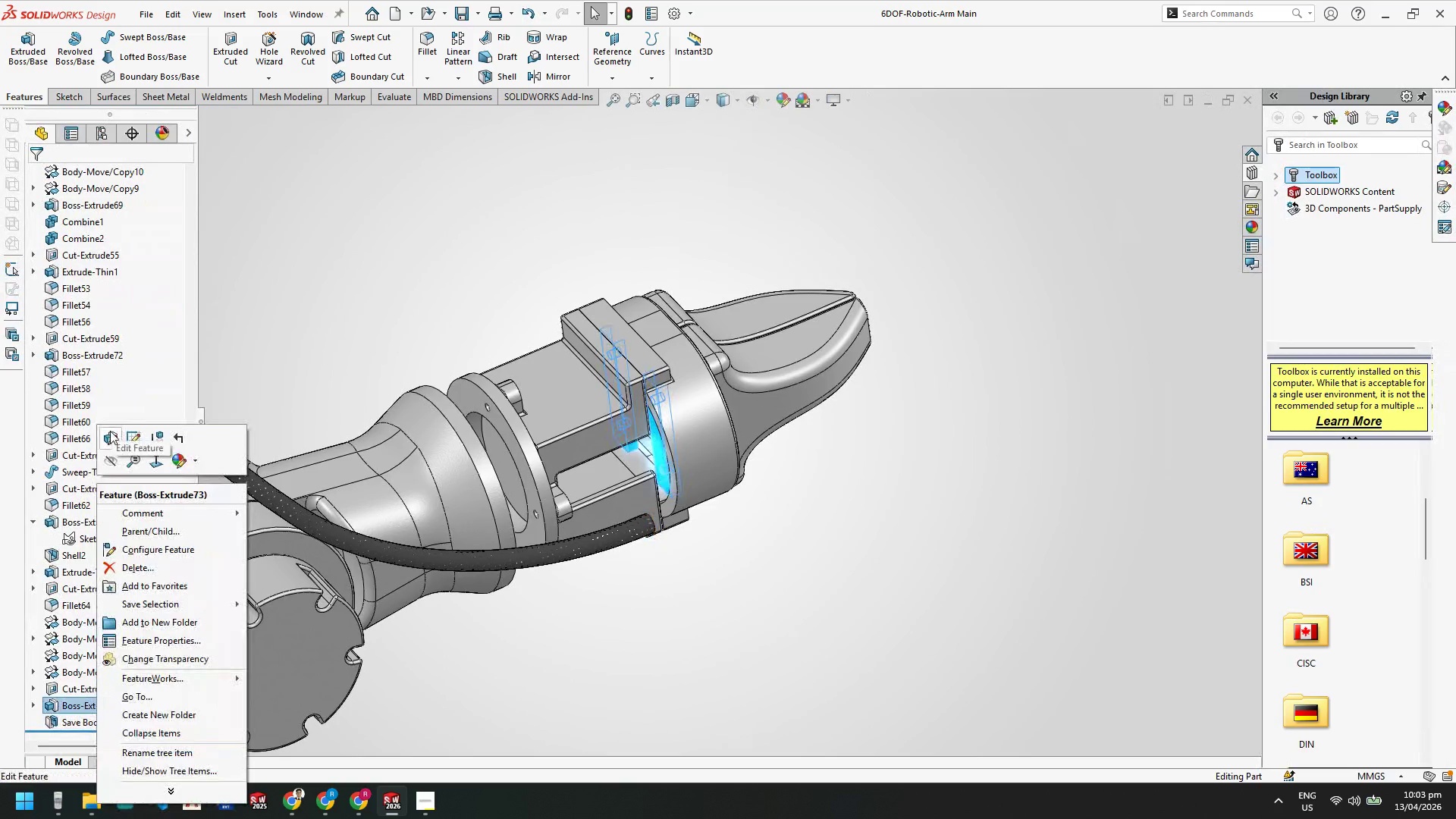 
scroll: coordinate [93, 676], scroll_direction: down, amount: 12.0
 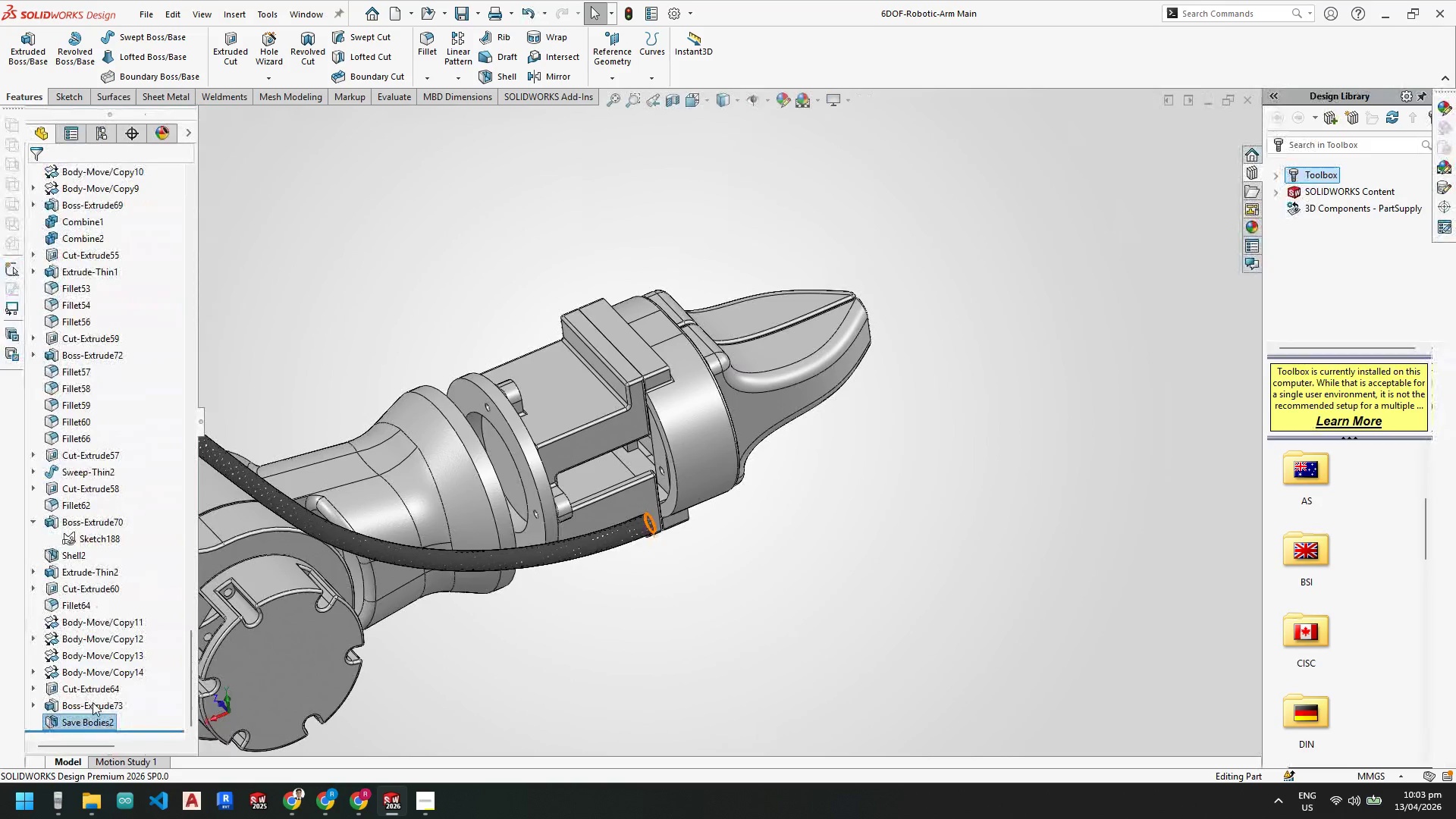 
left_click([110, 431])
 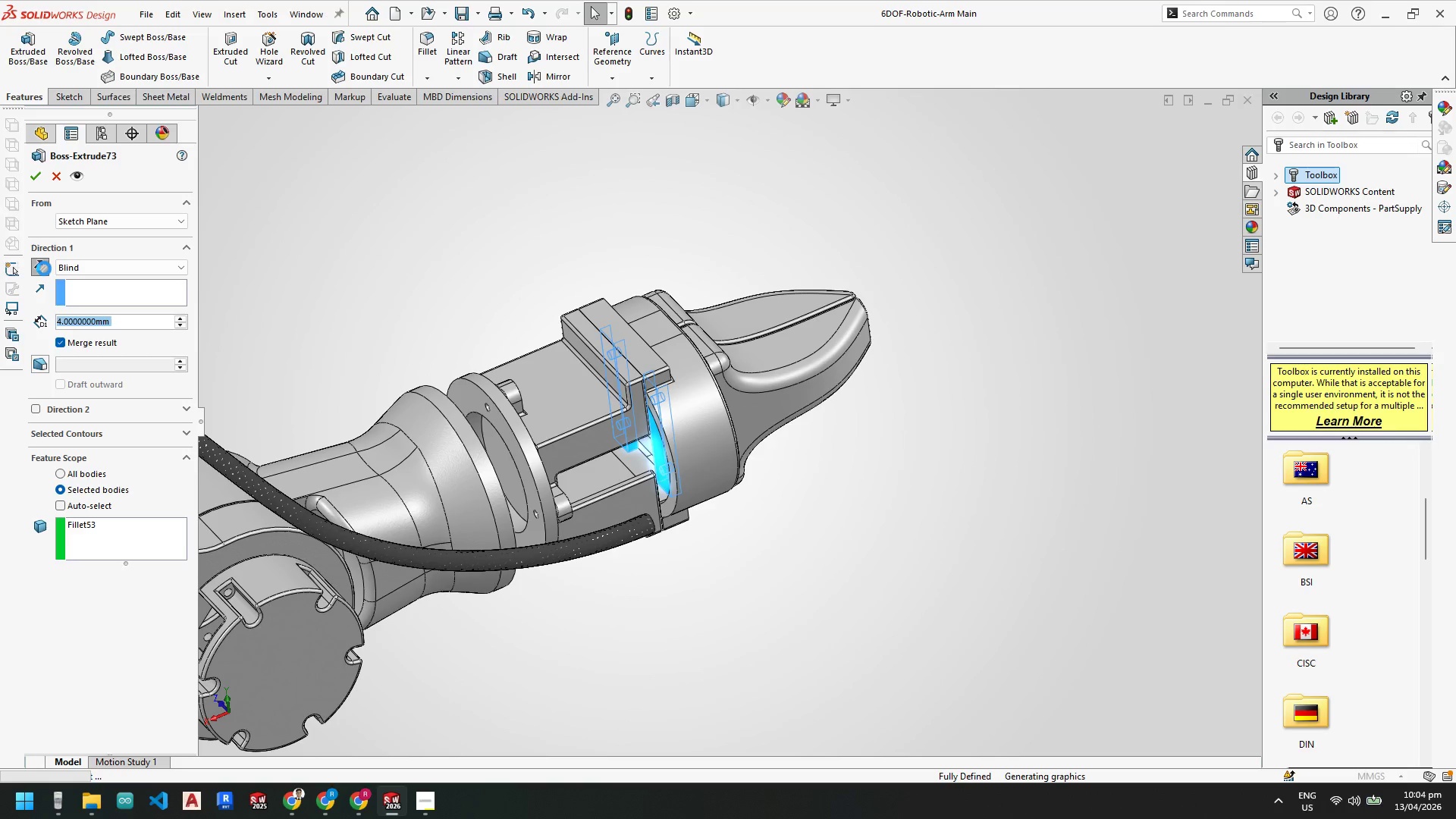 
left_click([42, 265])
 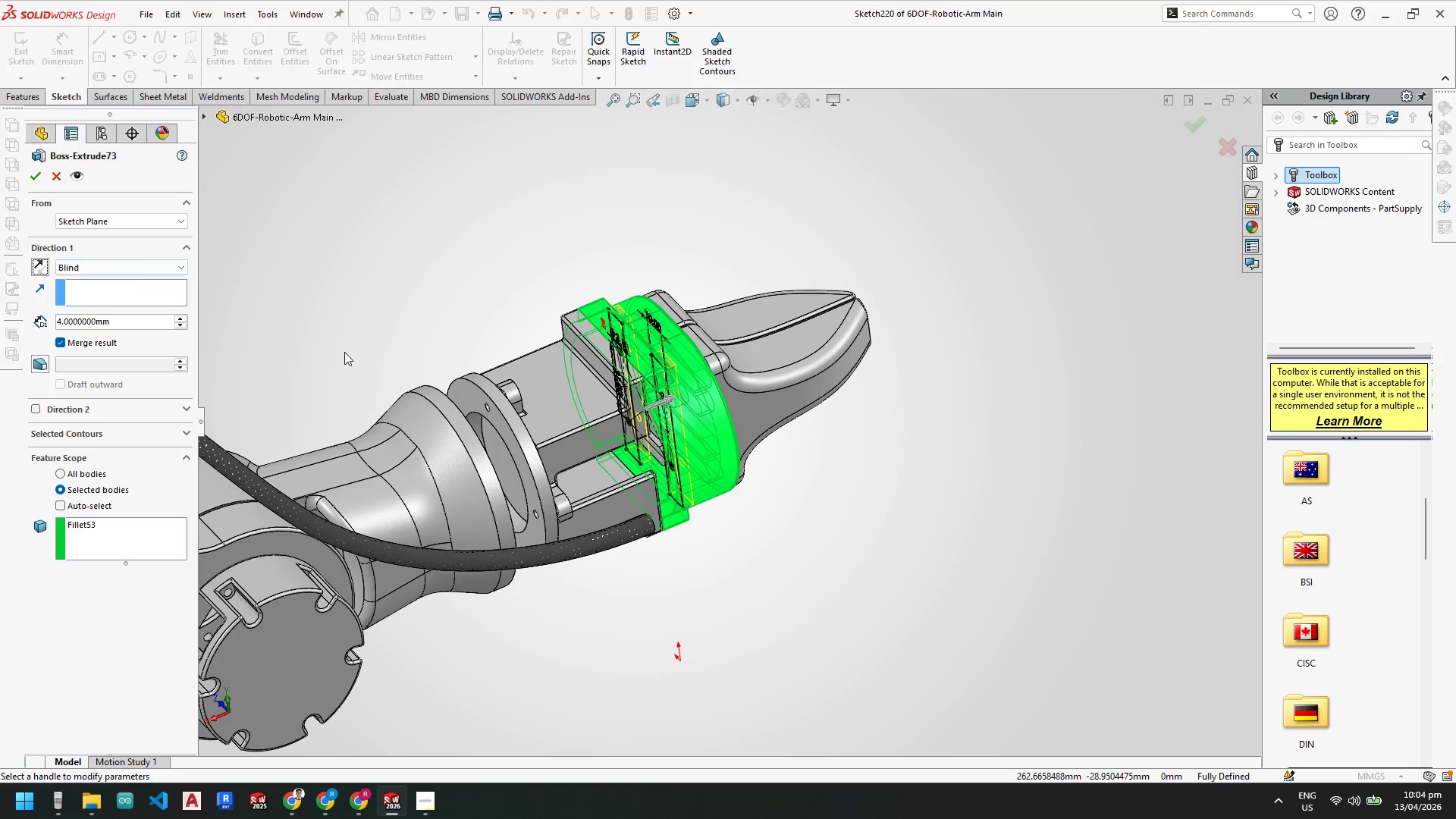 
scroll: coordinate [678, 408], scroll_direction: down, amount: 4.0
 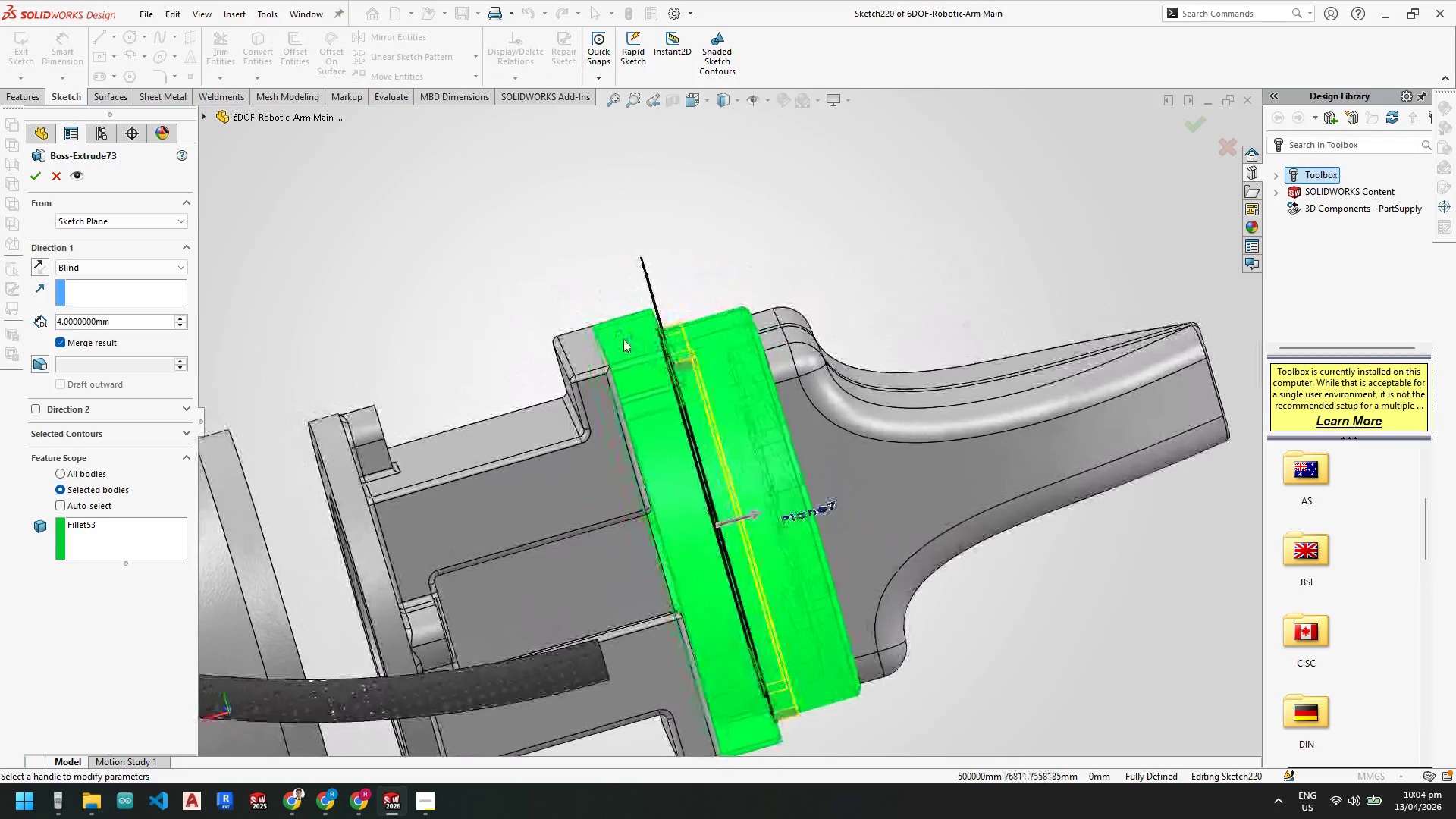 
left_click([33, 171])
 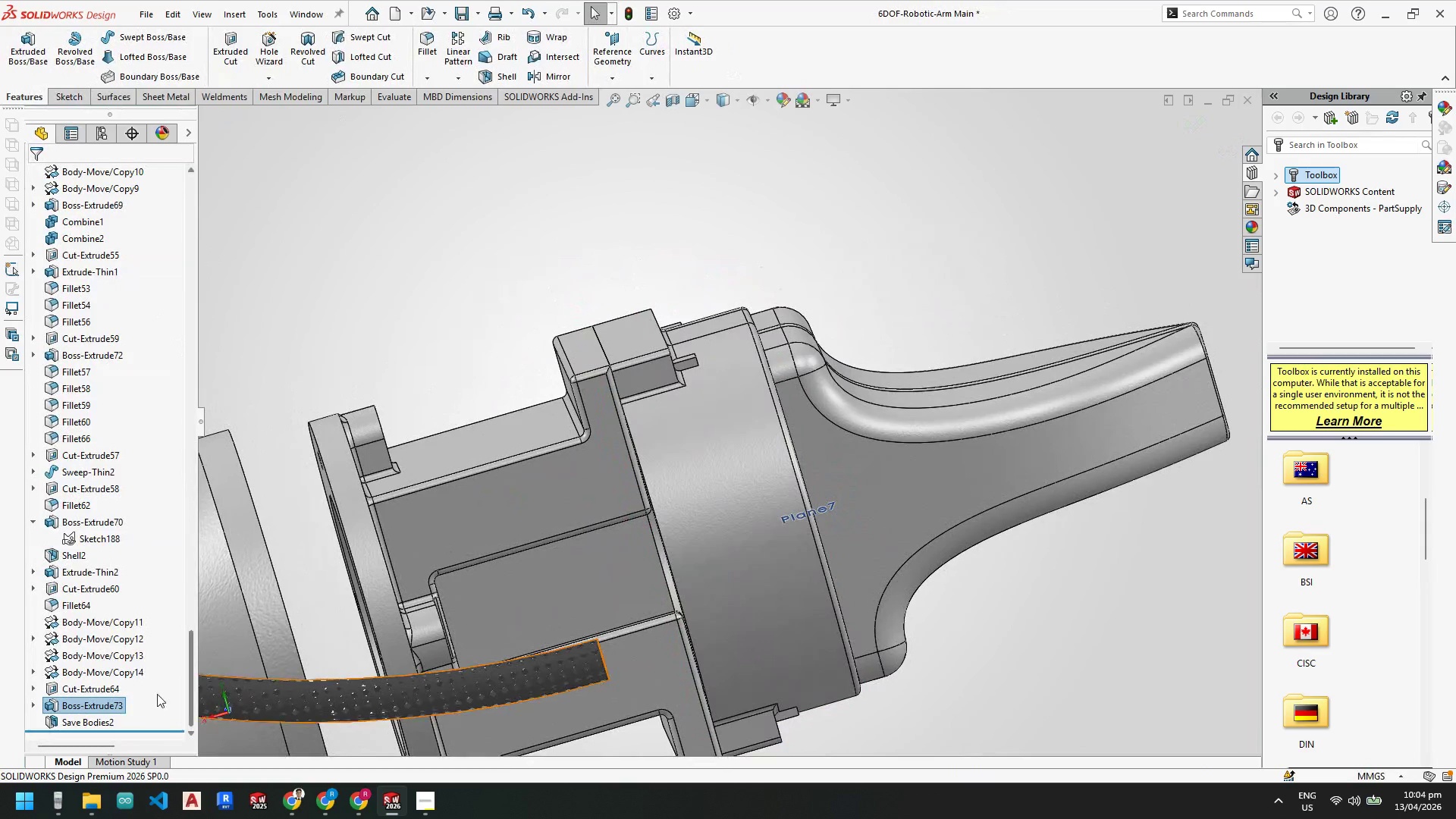 
right_click([76, 723])
 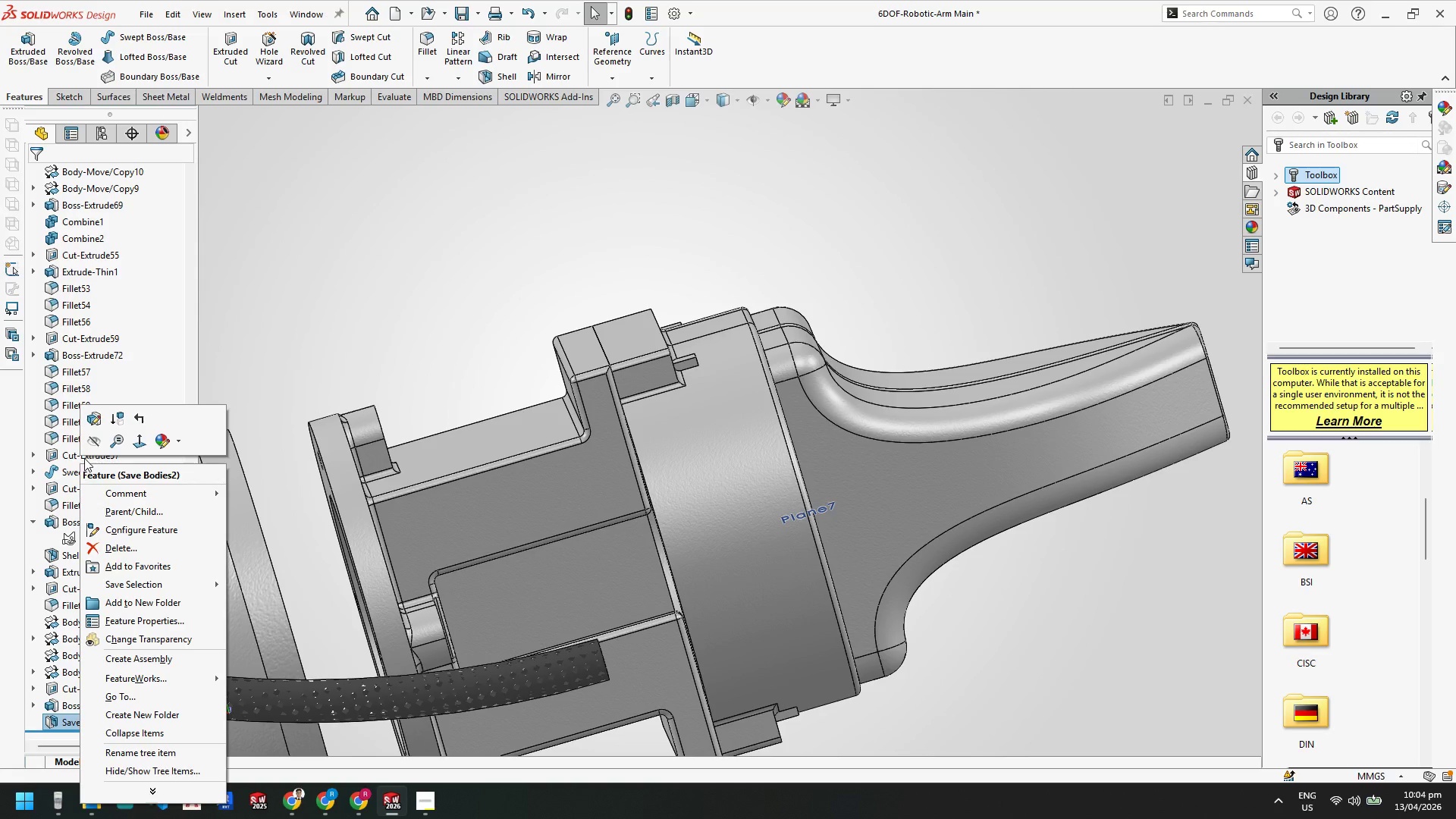 
left_click([87, 413])
 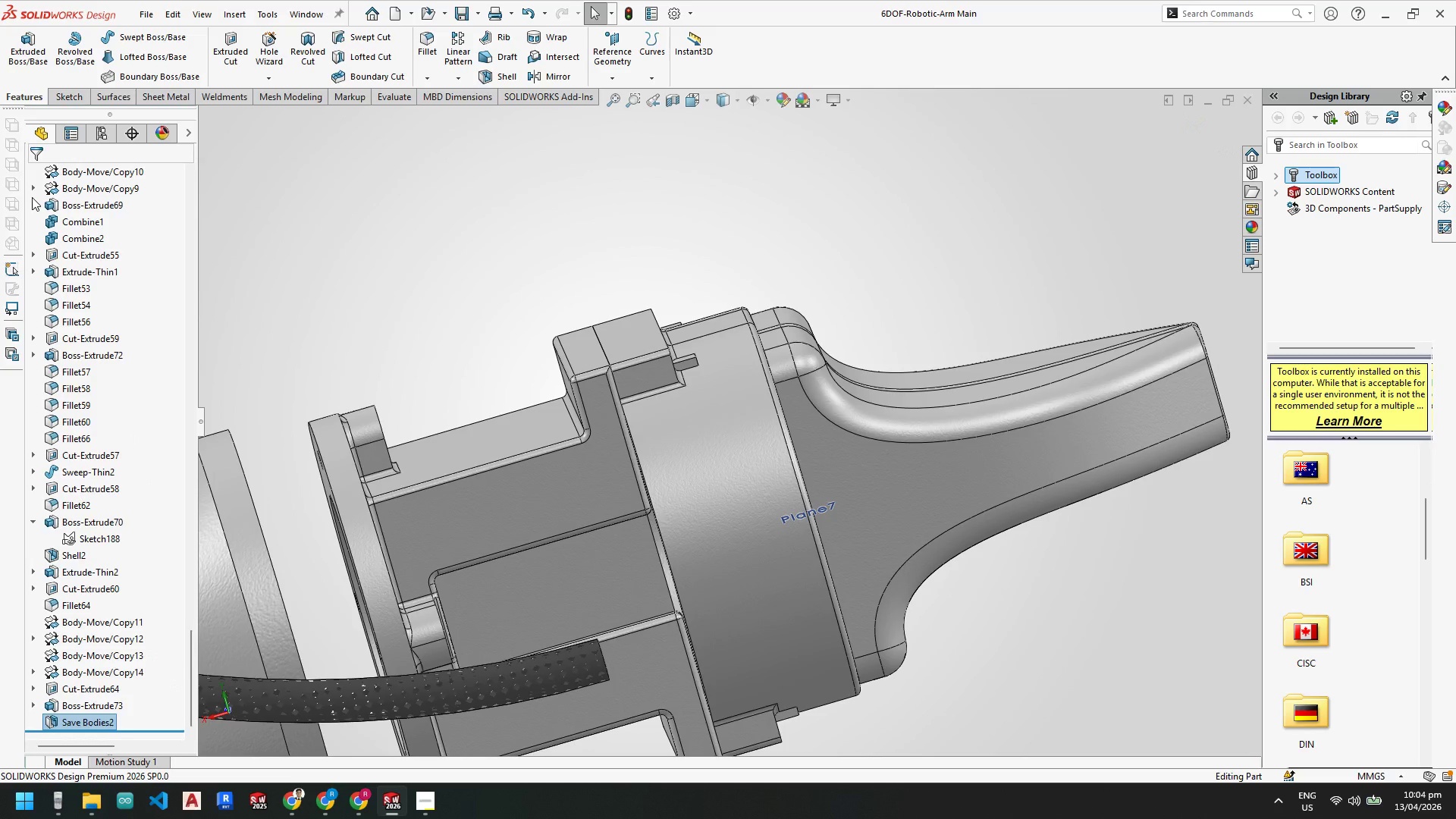 
wait(26.22)
 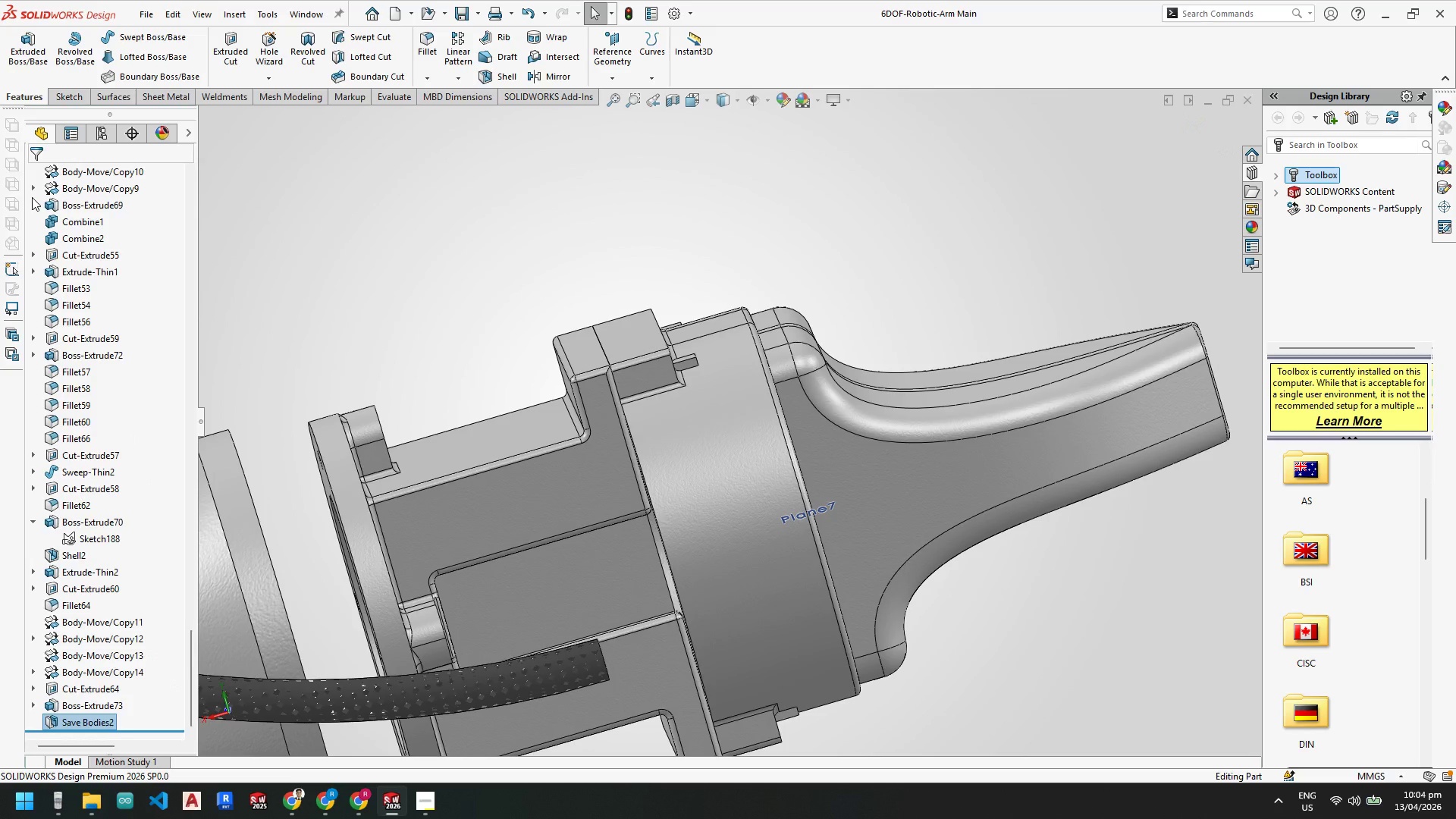 
left_click([406, 745])
 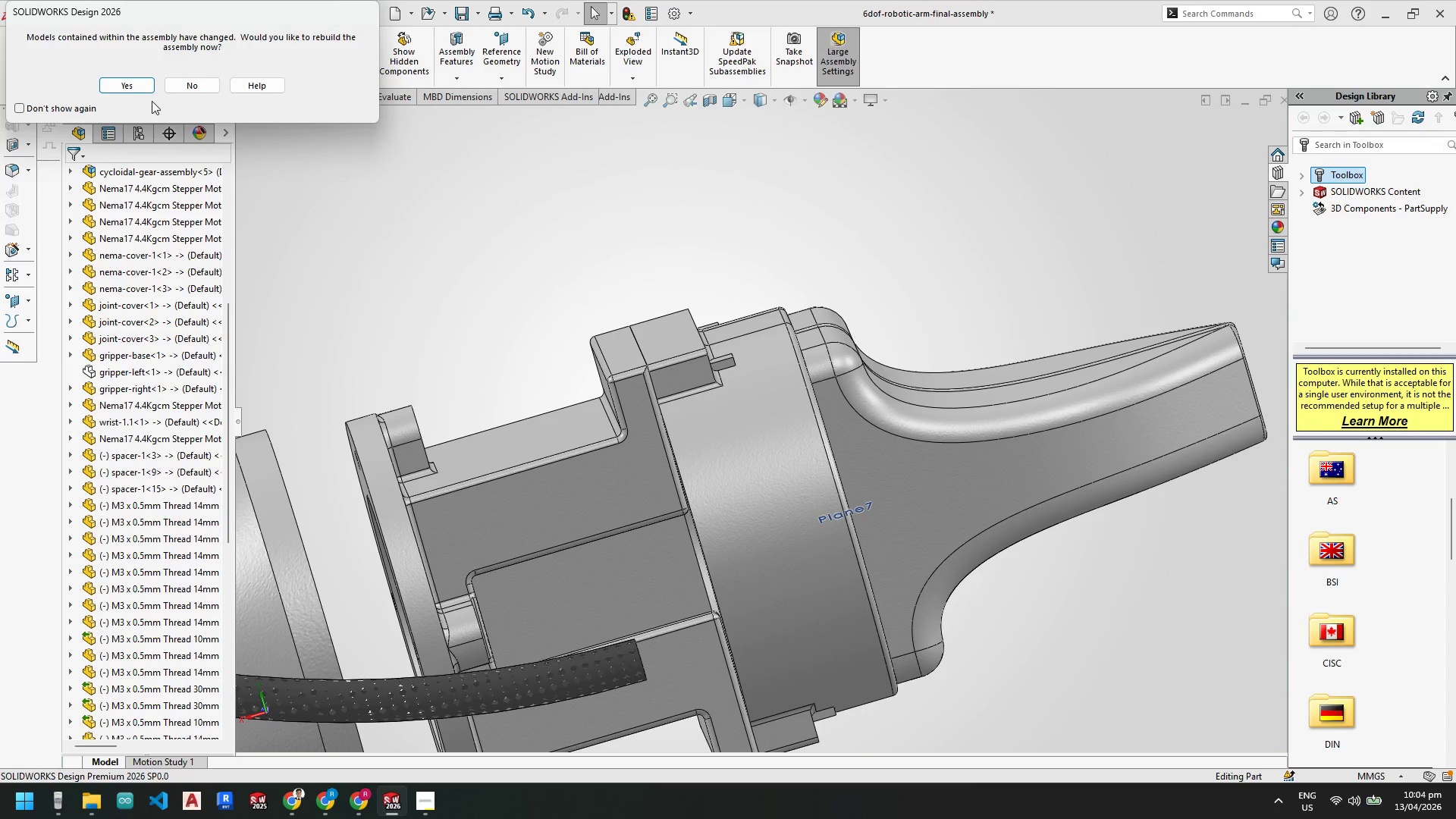 
left_click([140, 89])
 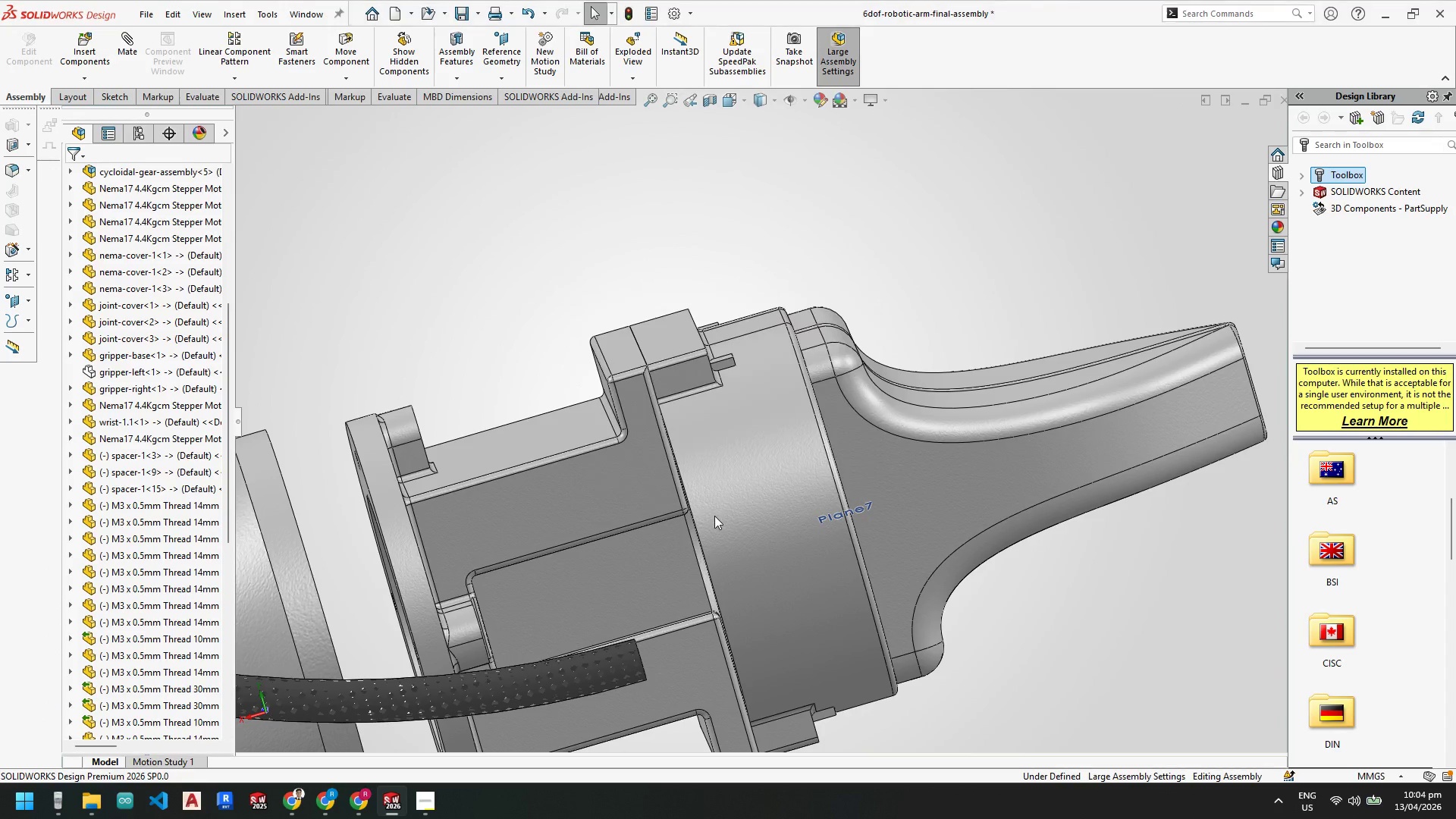 
scroll: coordinate [720, 528], scroll_direction: down, amount: 2.0
 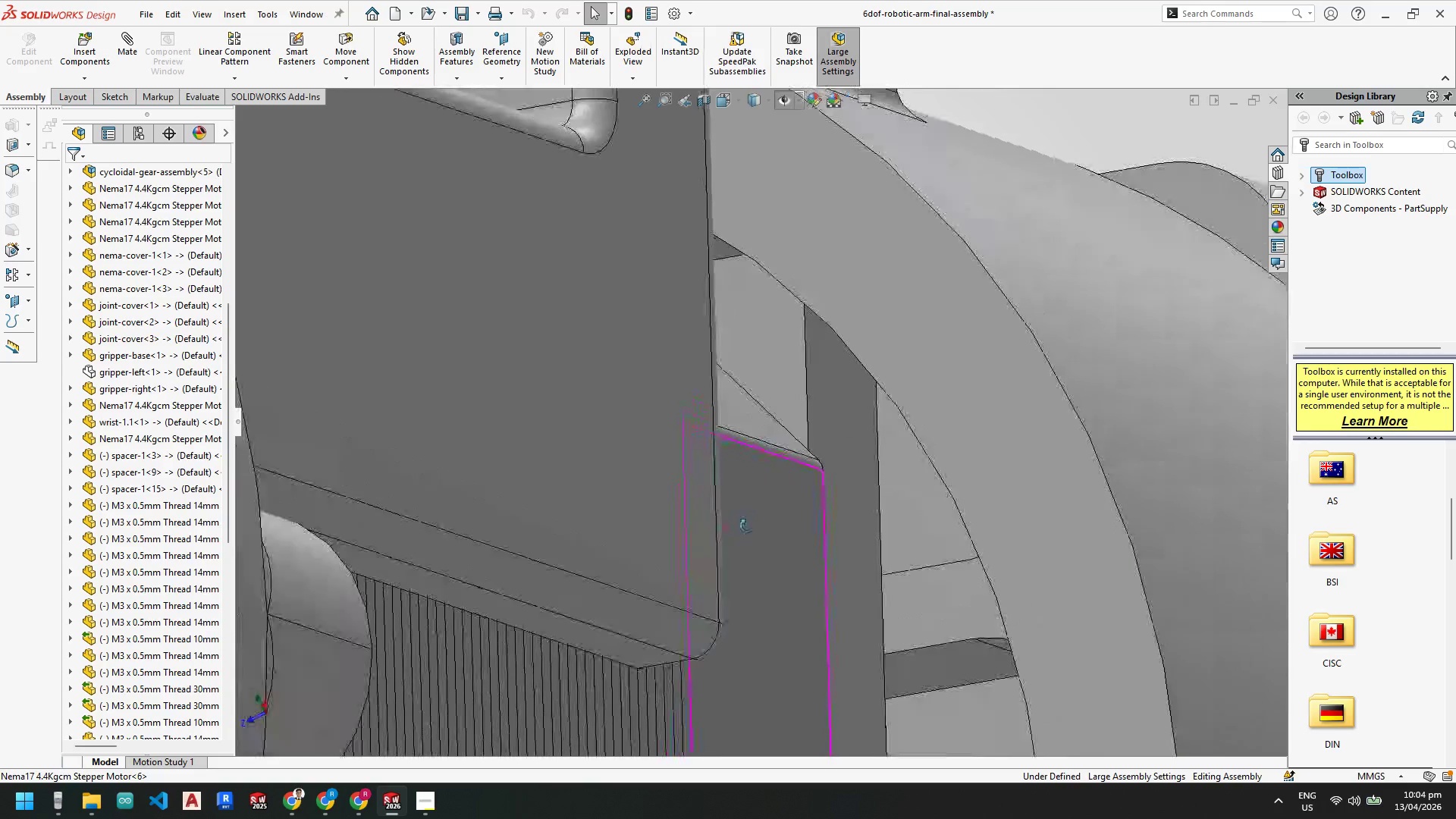 
scroll: coordinate [774, 573], scroll_direction: up, amount: 5.0
 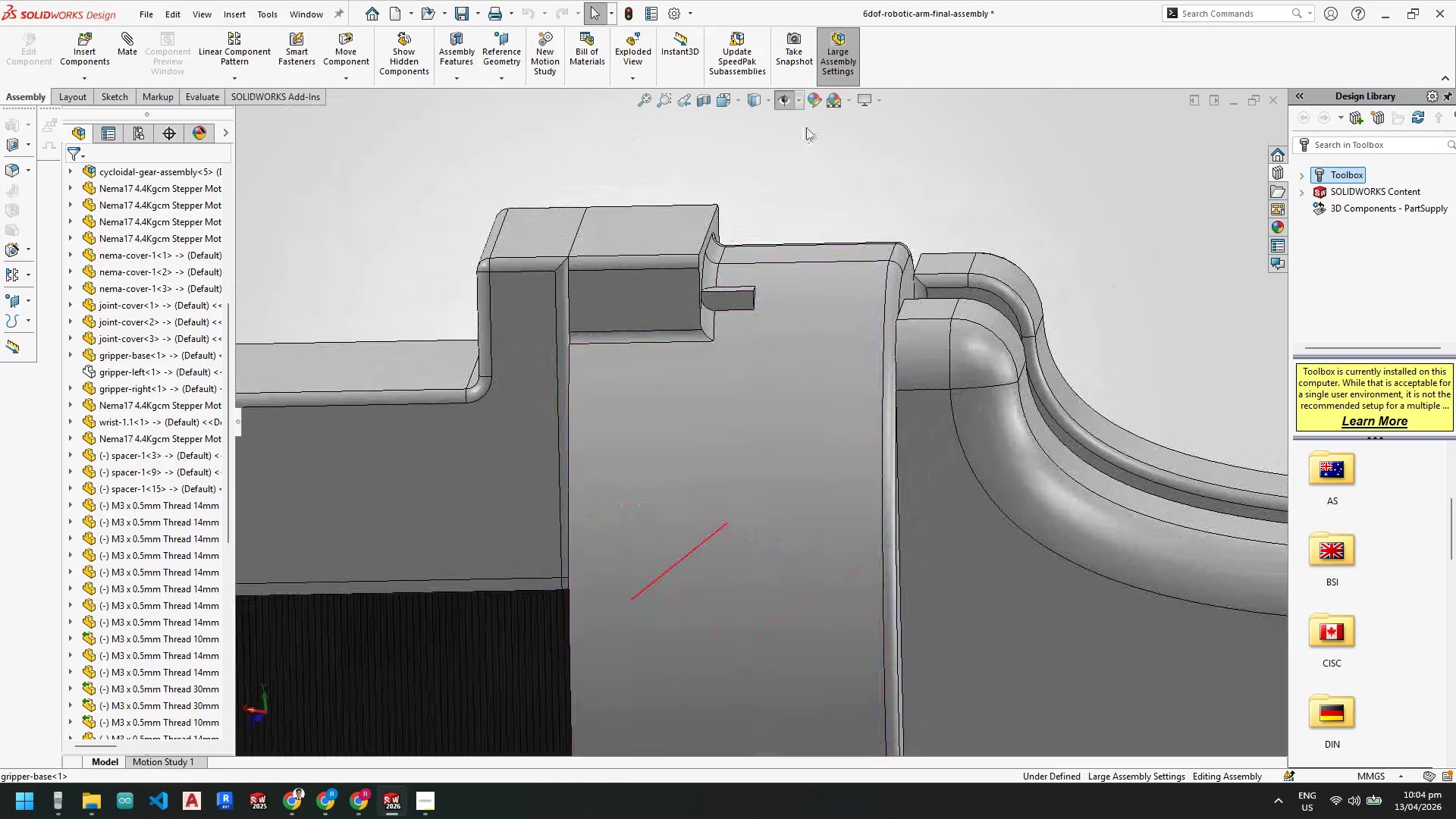 
left_click([801, 102])
 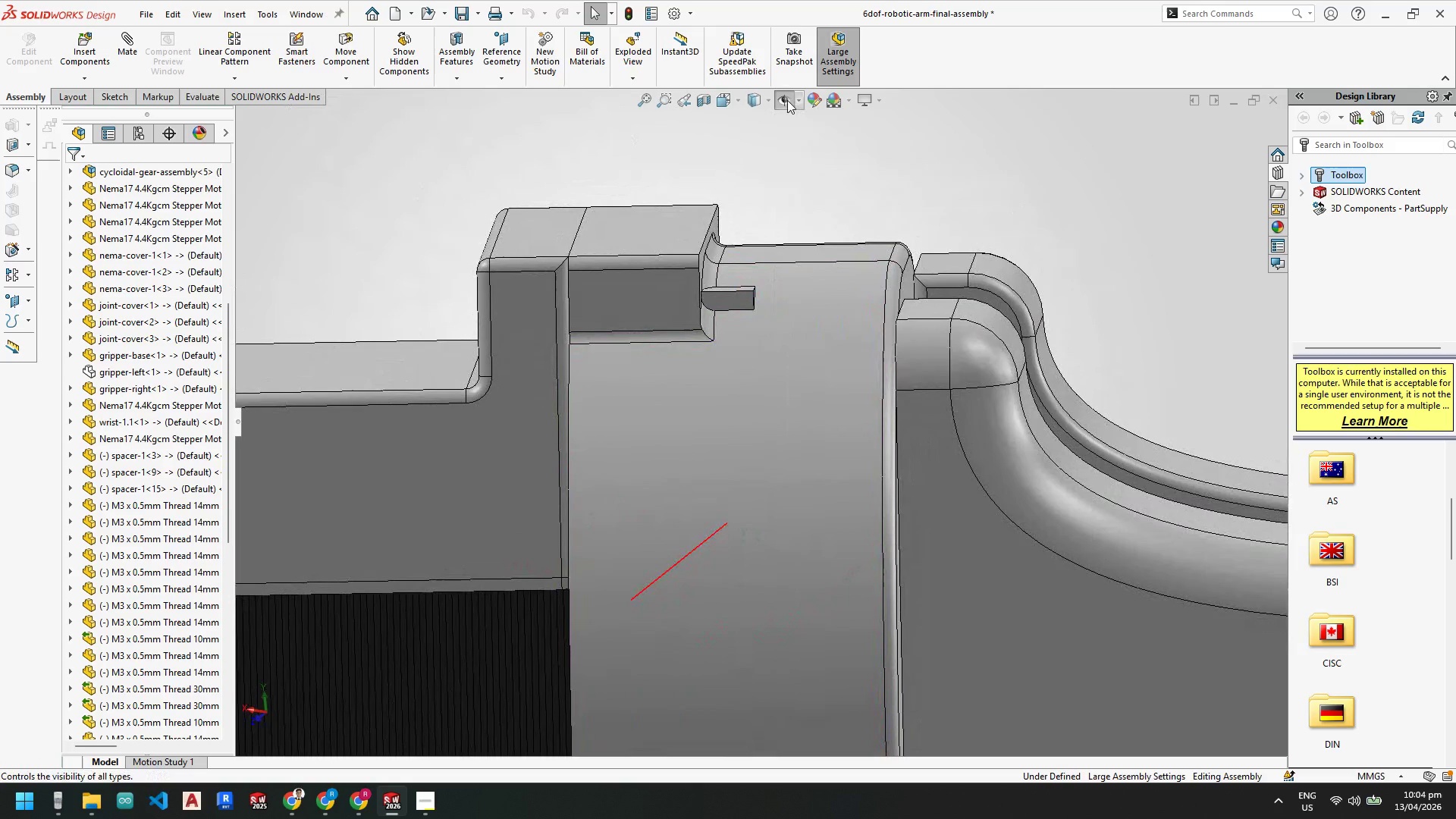 
left_click([767, 100])
 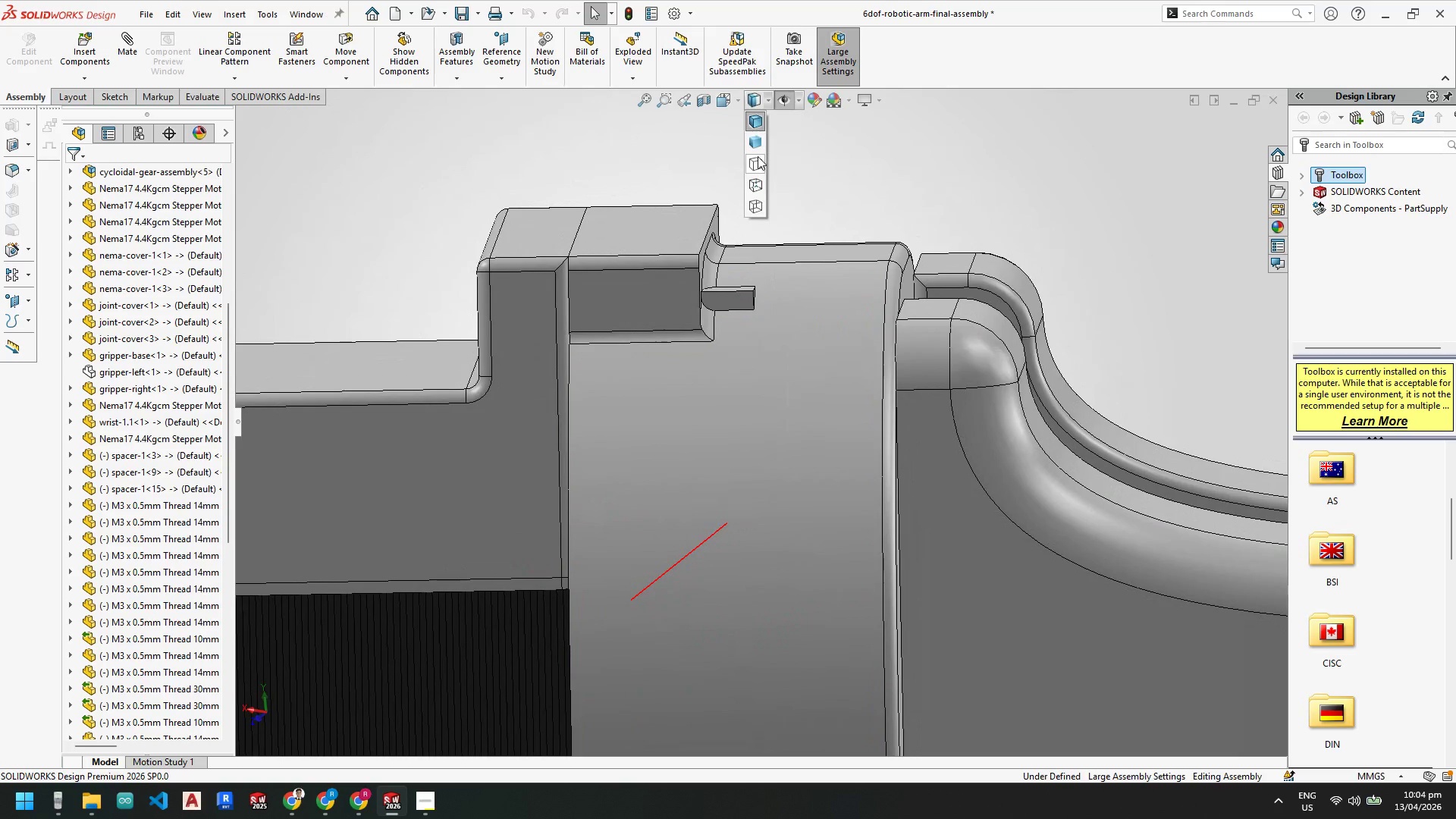 
left_click([756, 159])
 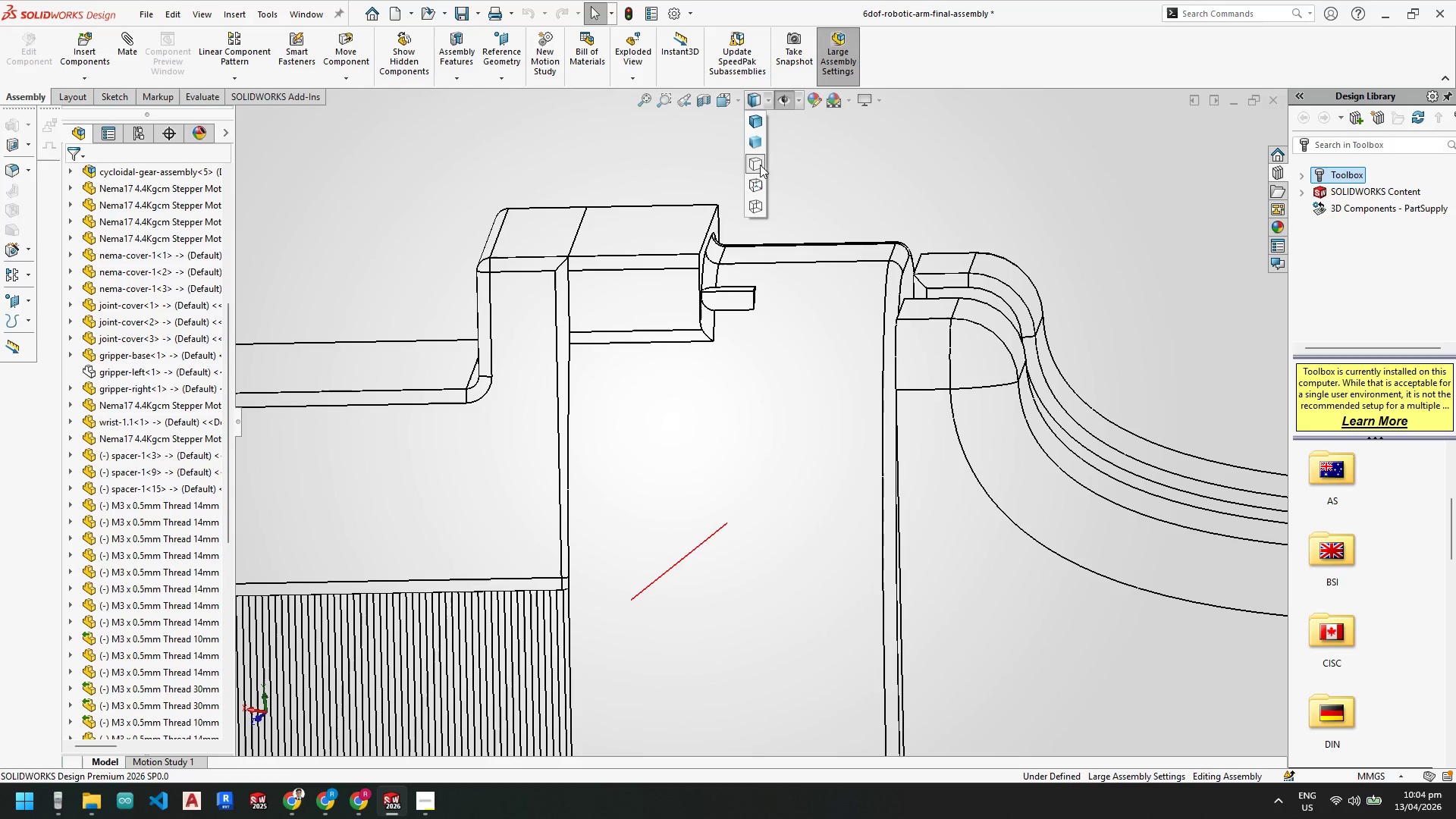 
left_click([758, 180])
 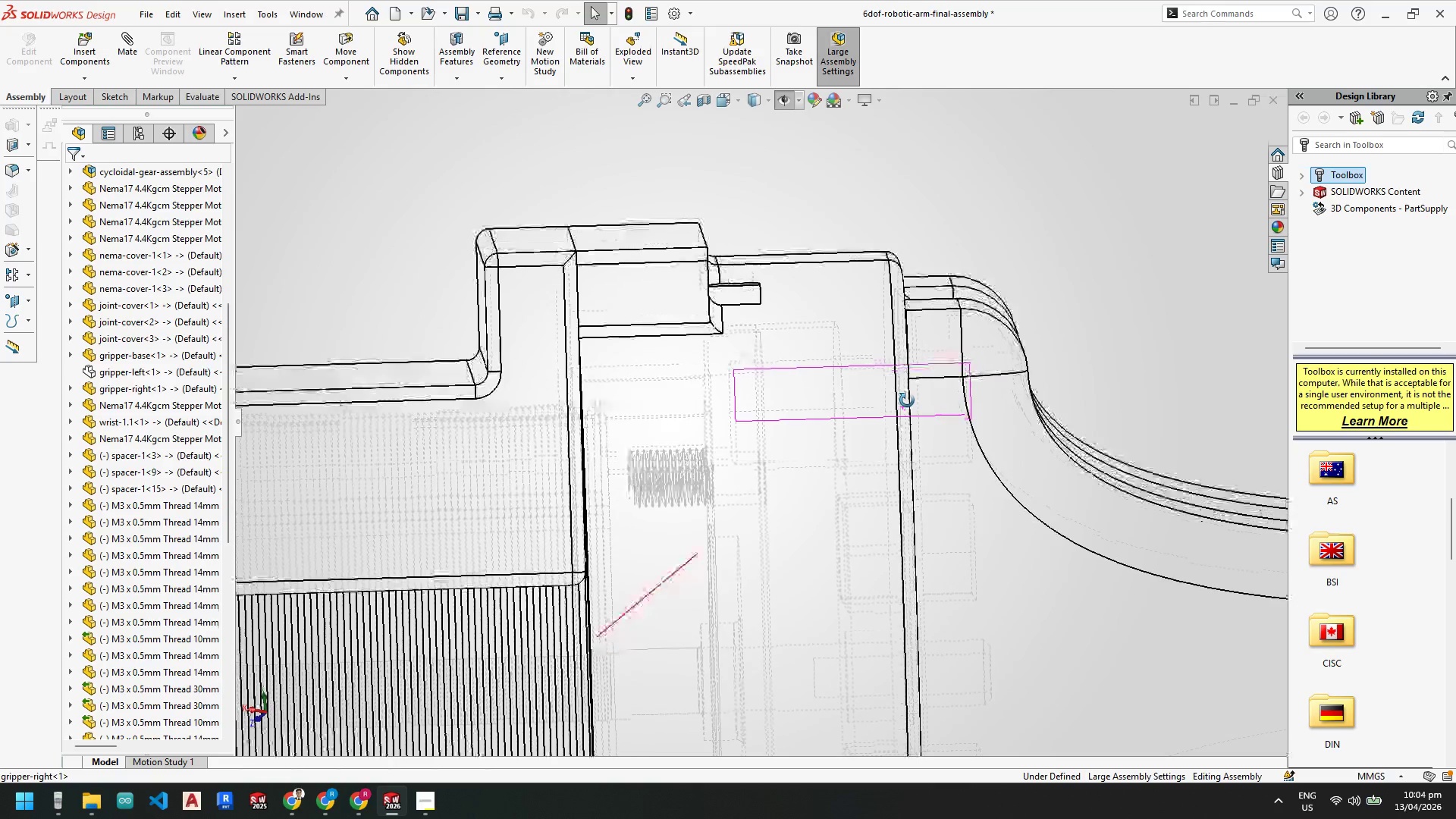 
wait(9.83)
 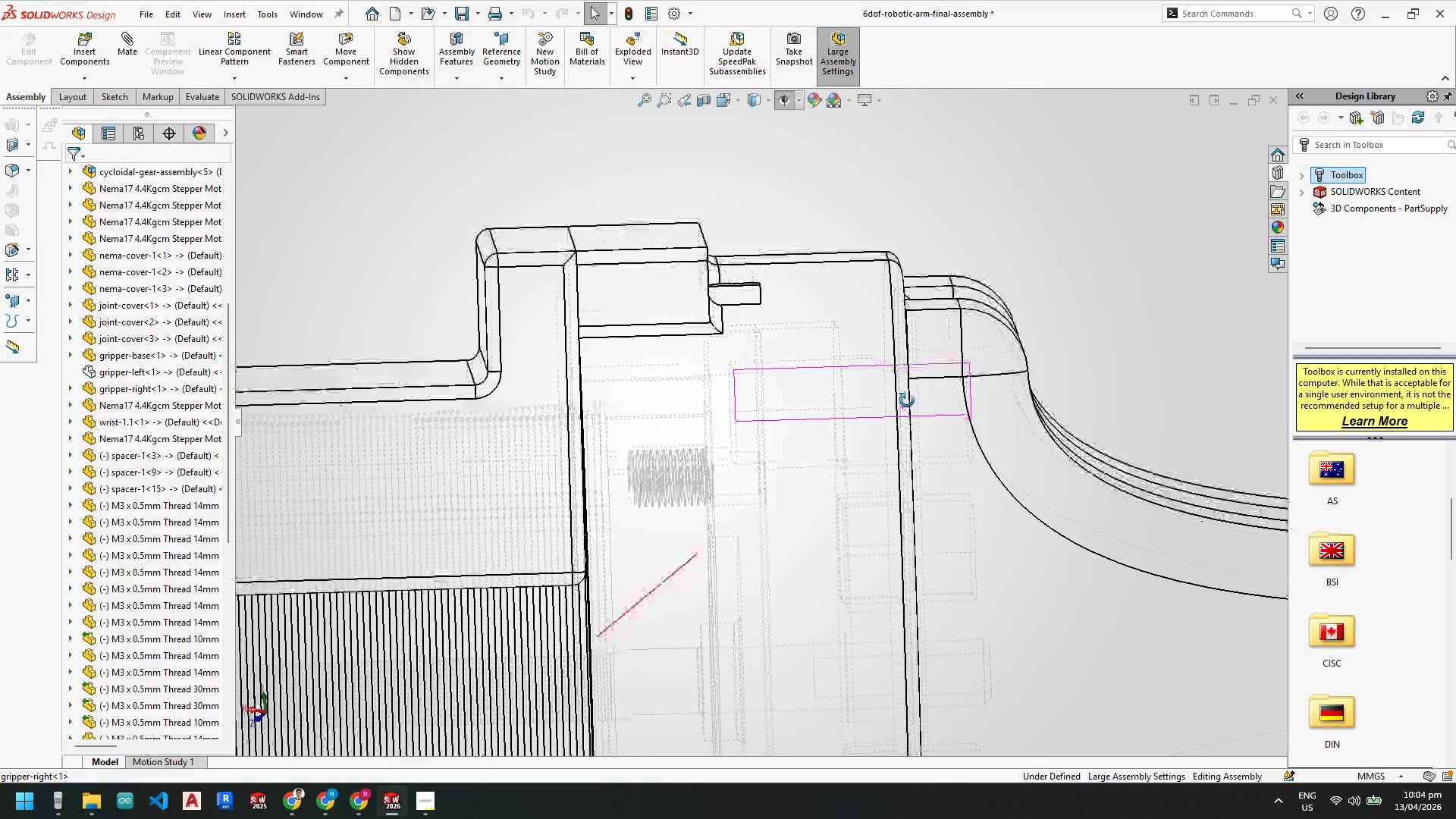 
scroll: coordinate [843, 469], scroll_direction: up, amount: 2.0
 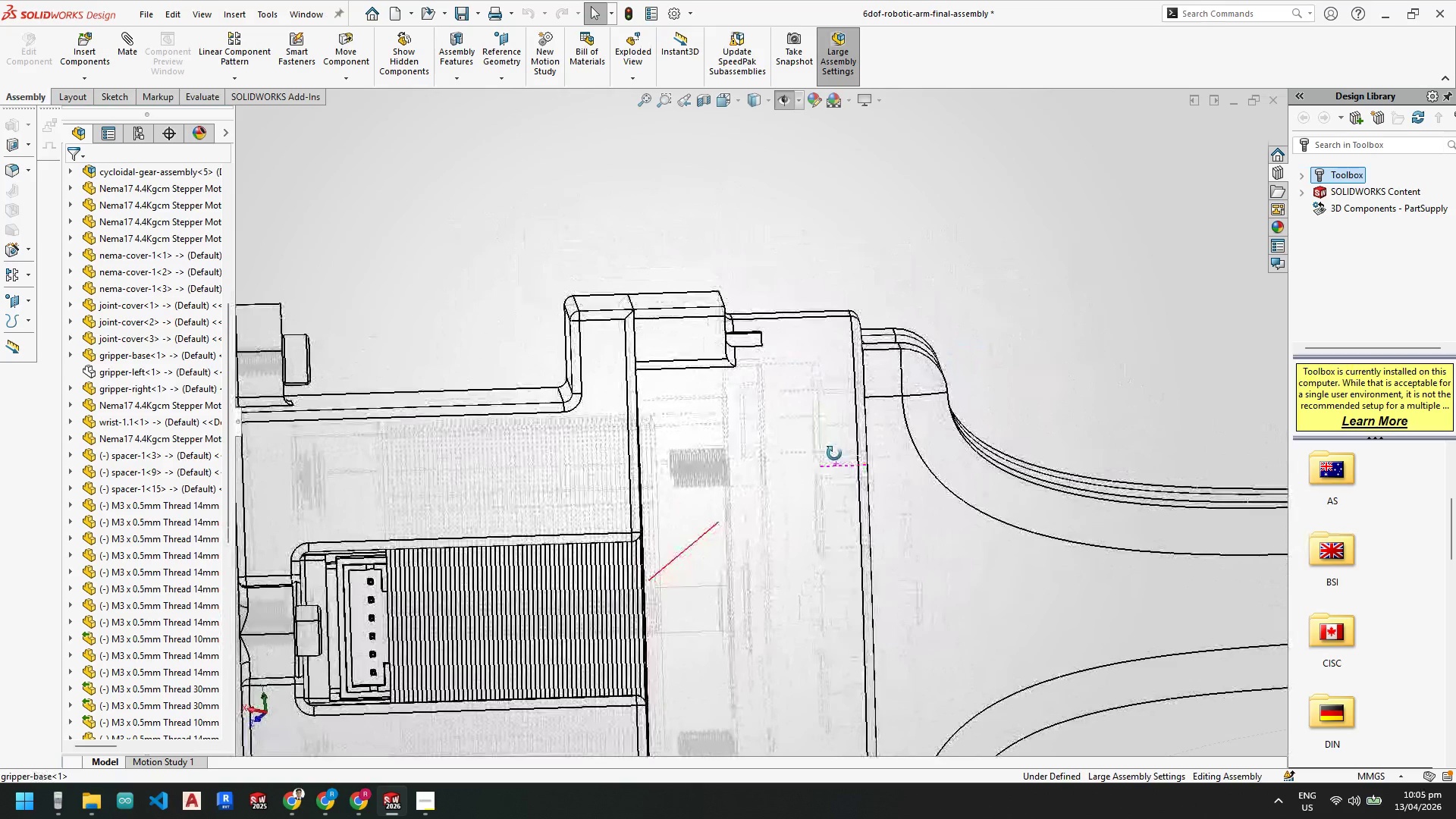 
mouse_move([373, 808])
 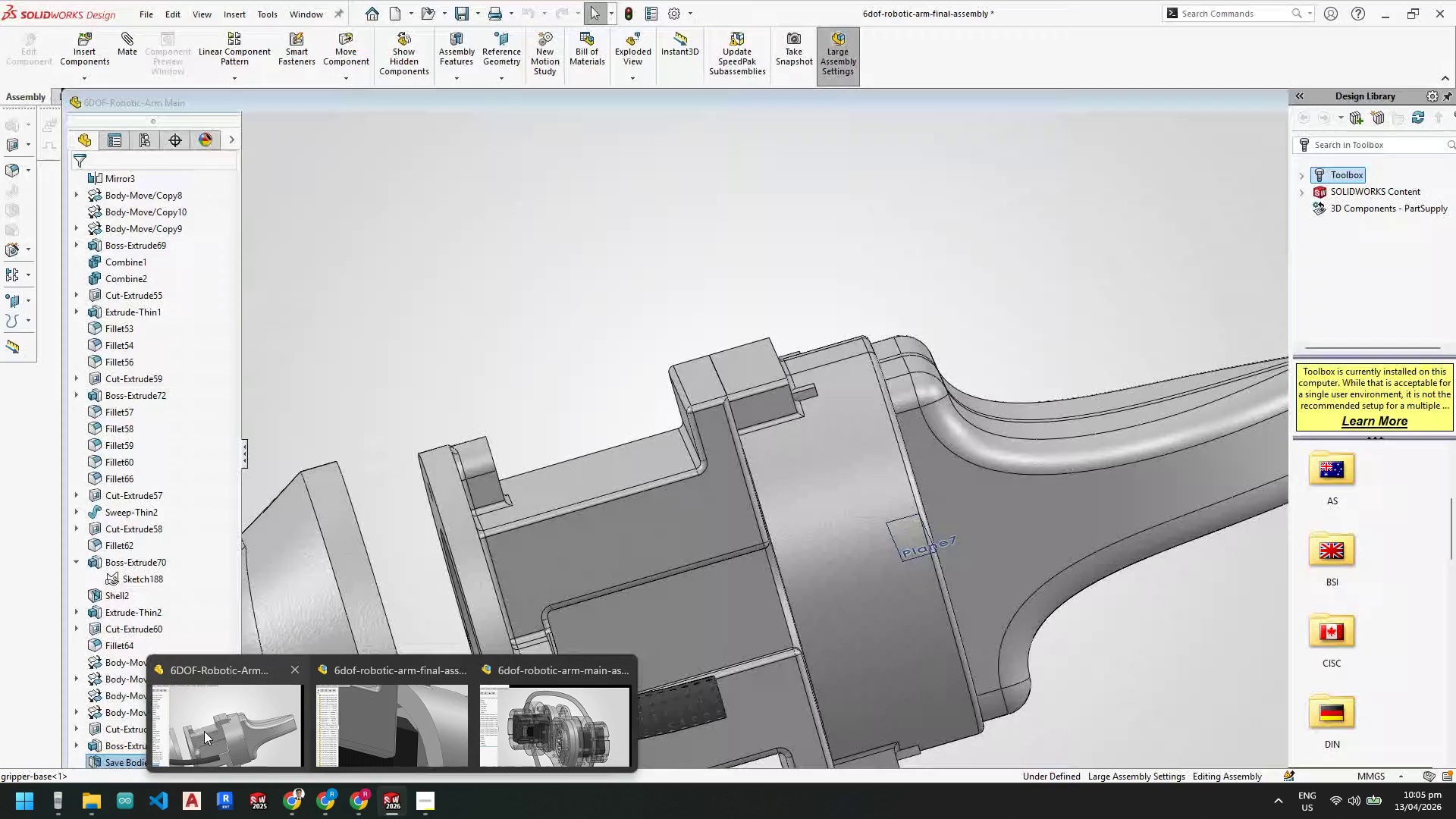 
left_click([204, 731])
 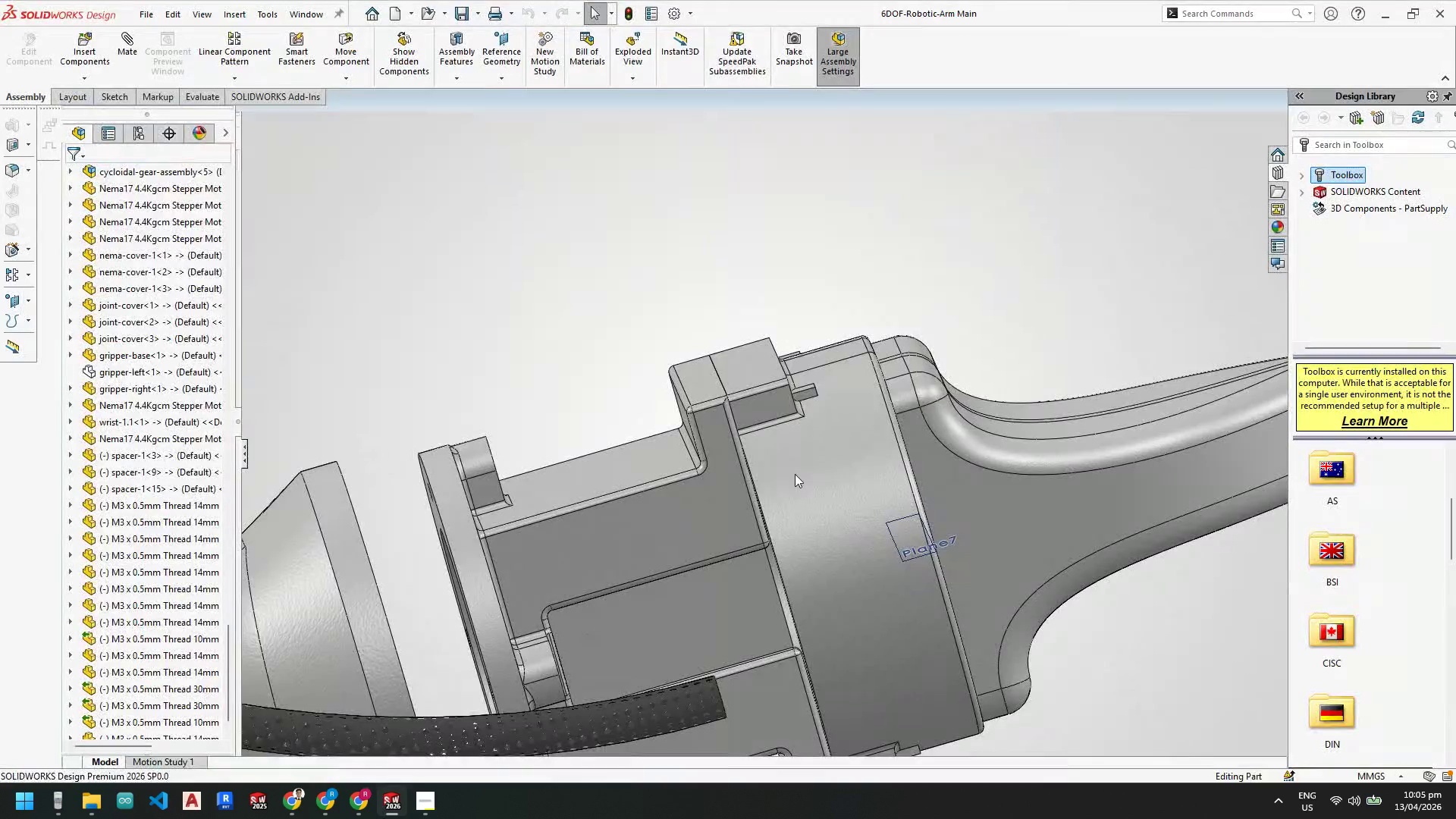 
scroll: coordinate [731, 482], scroll_direction: down, amount: 3.0
 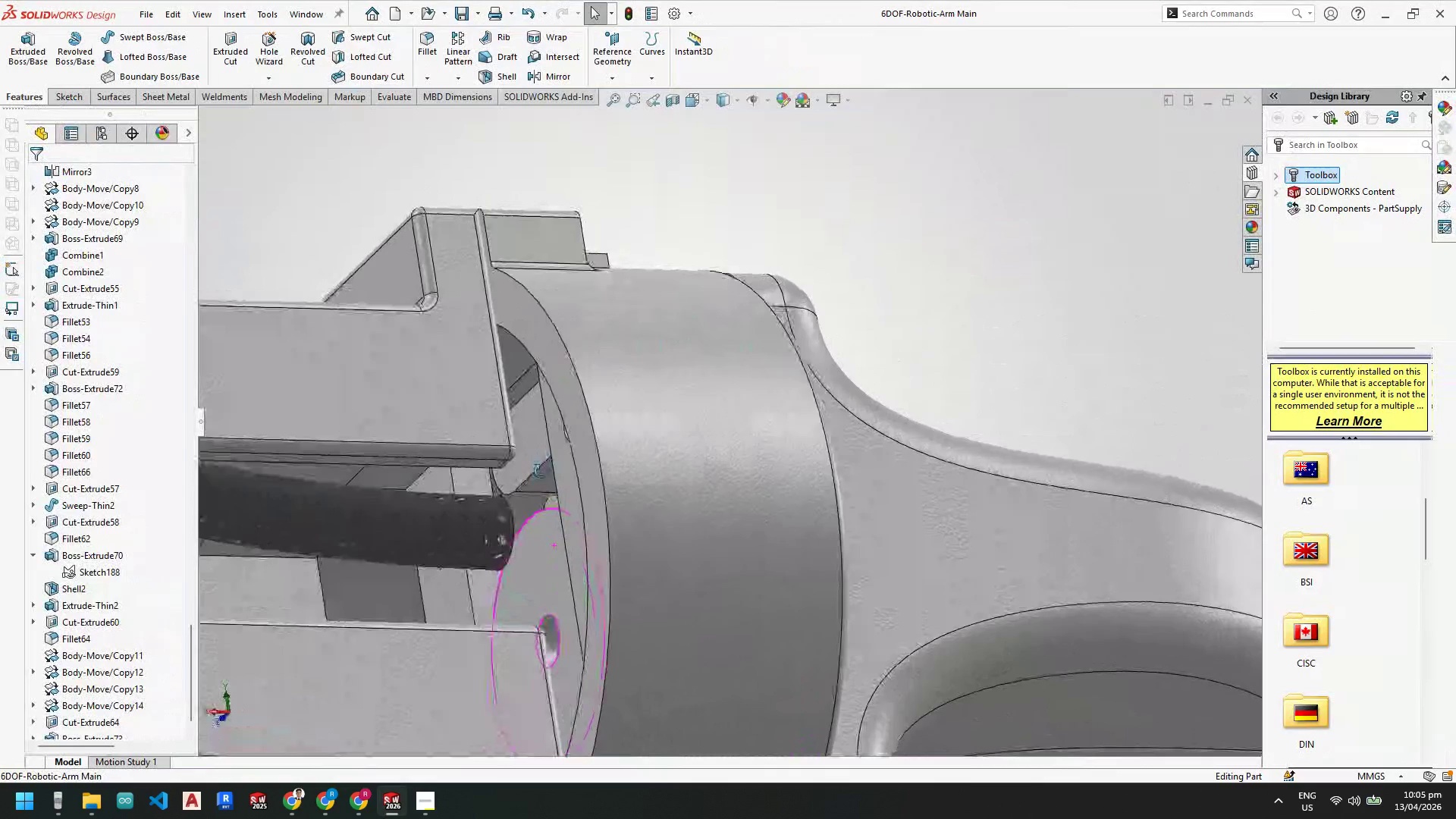 
wait(8.66)
 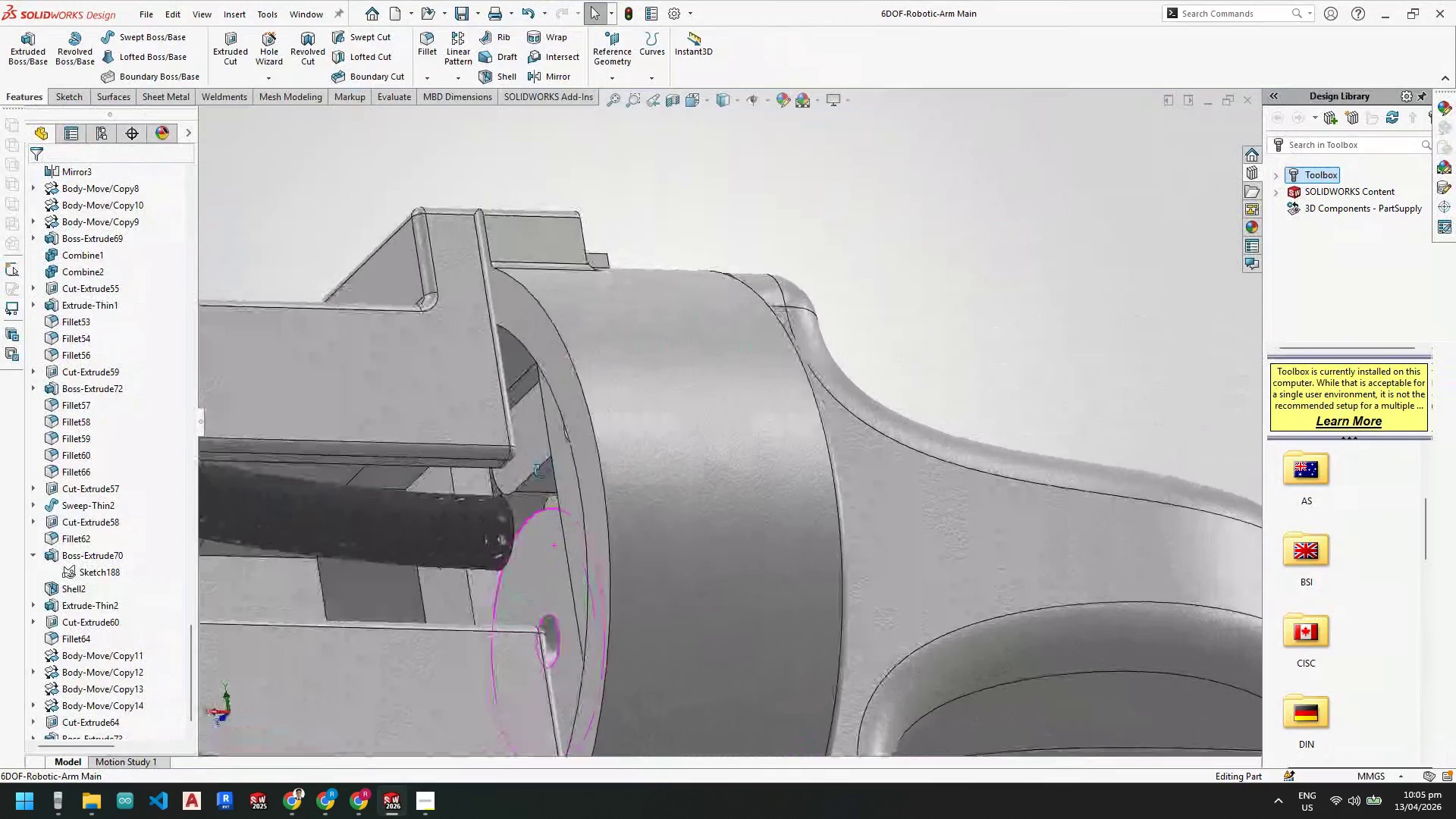 
scroll: coordinate [682, 410], scroll_direction: down, amount: 3.0
 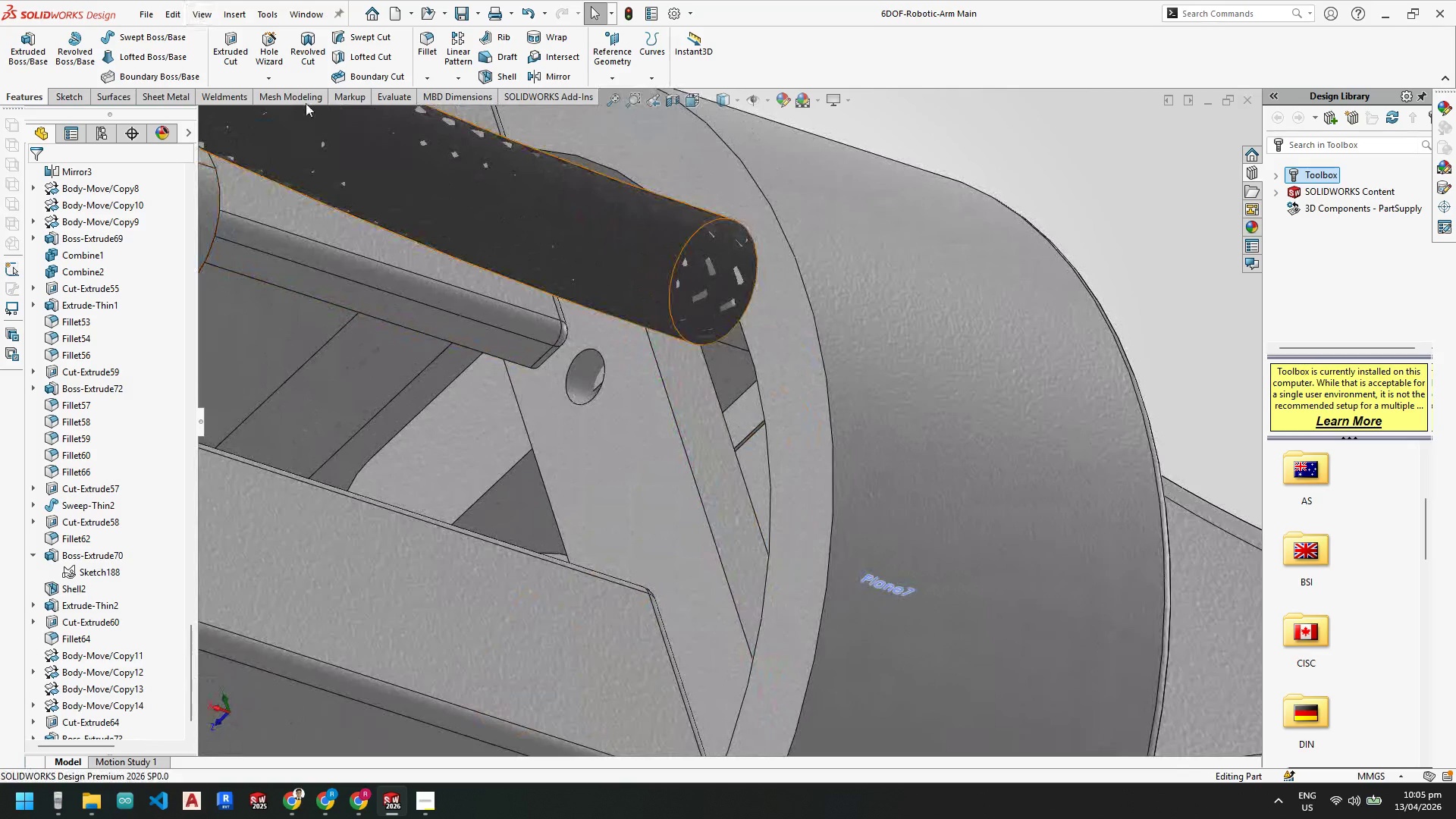 
left_click_drag(start_coordinate=[371, 92], to_coordinate=[394, 96])
 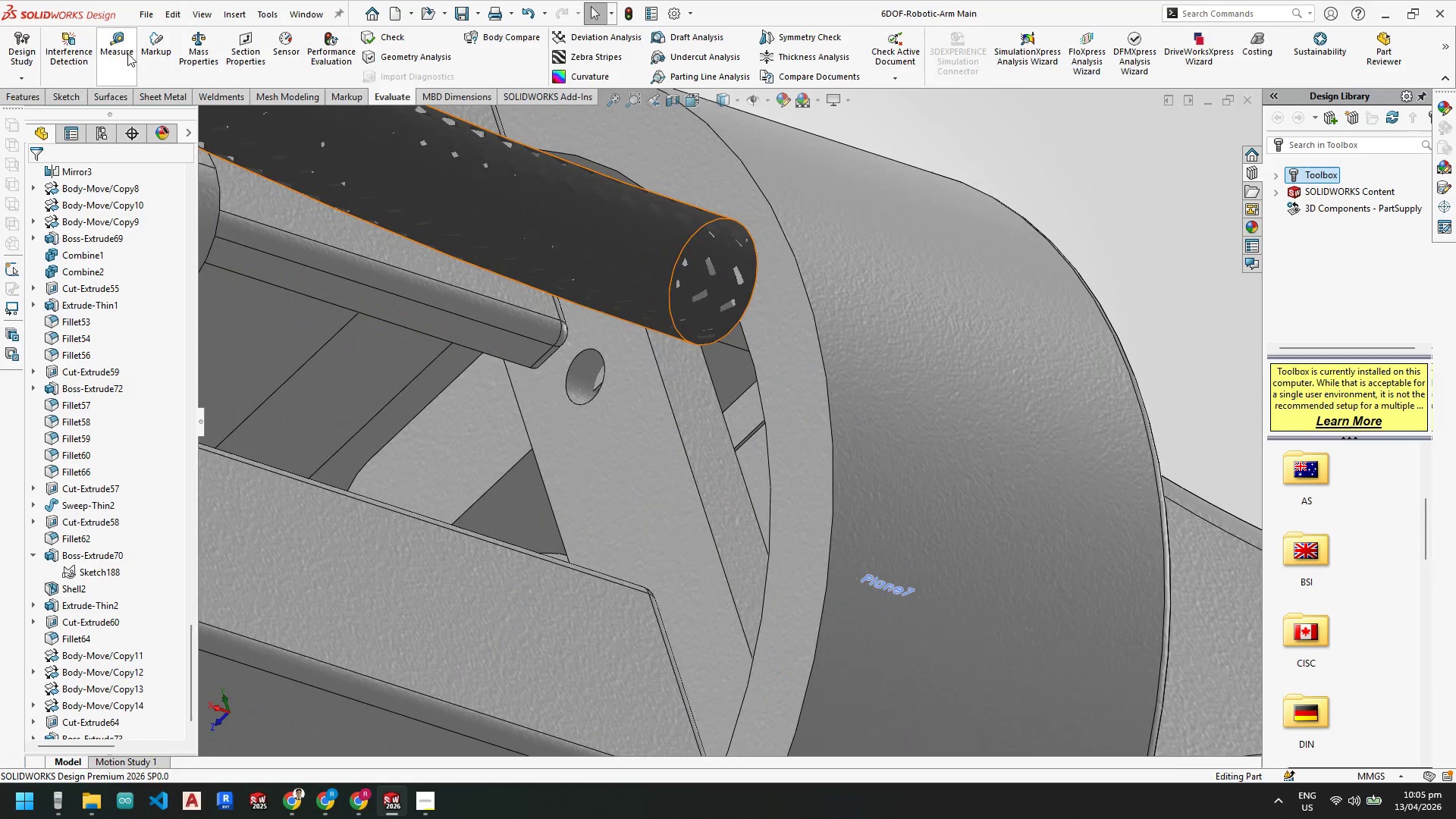 
left_click([394, 96])
 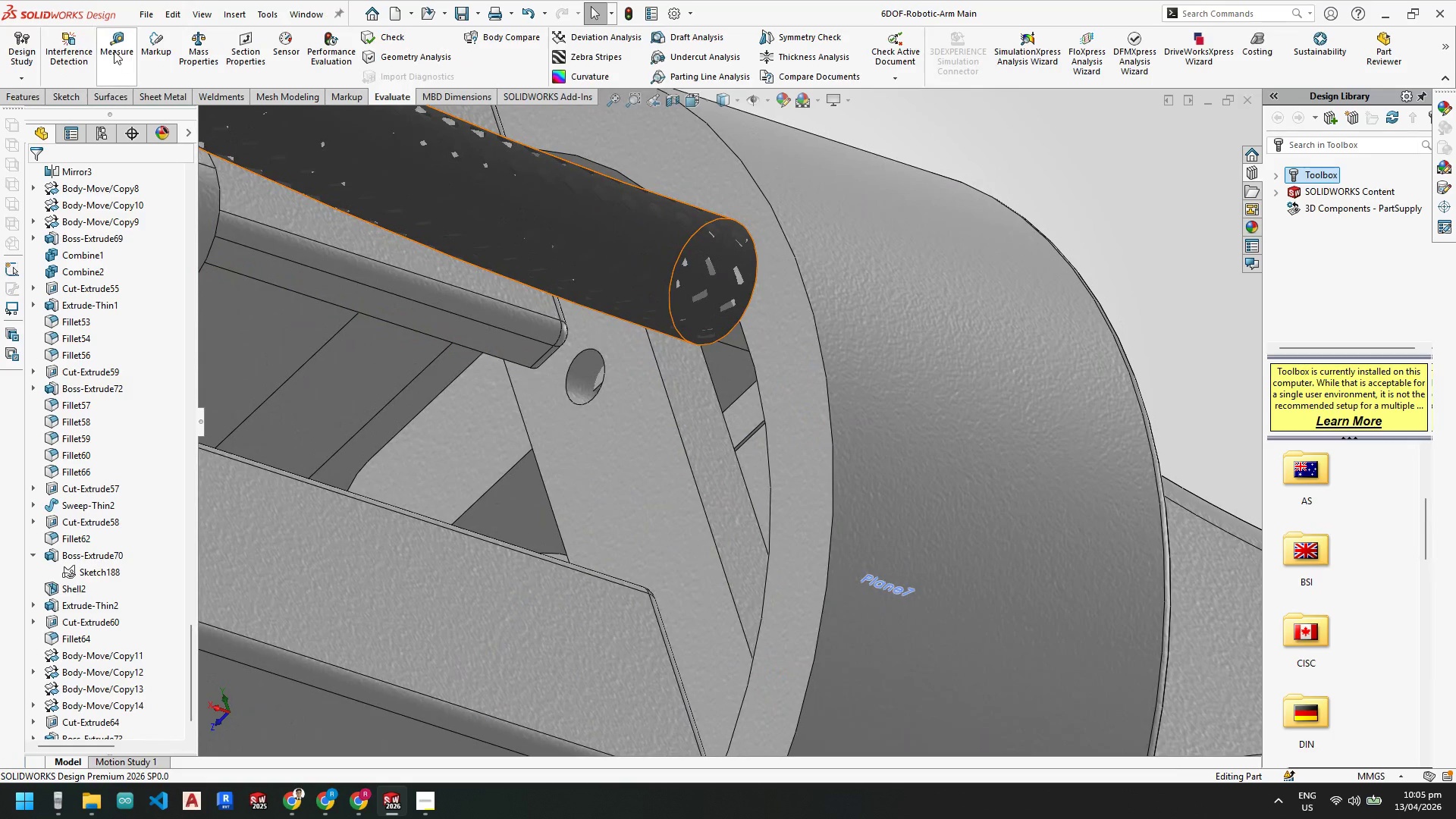 
left_click_drag(start_coordinate=[115, 51], to_coordinate=[118, 52])
 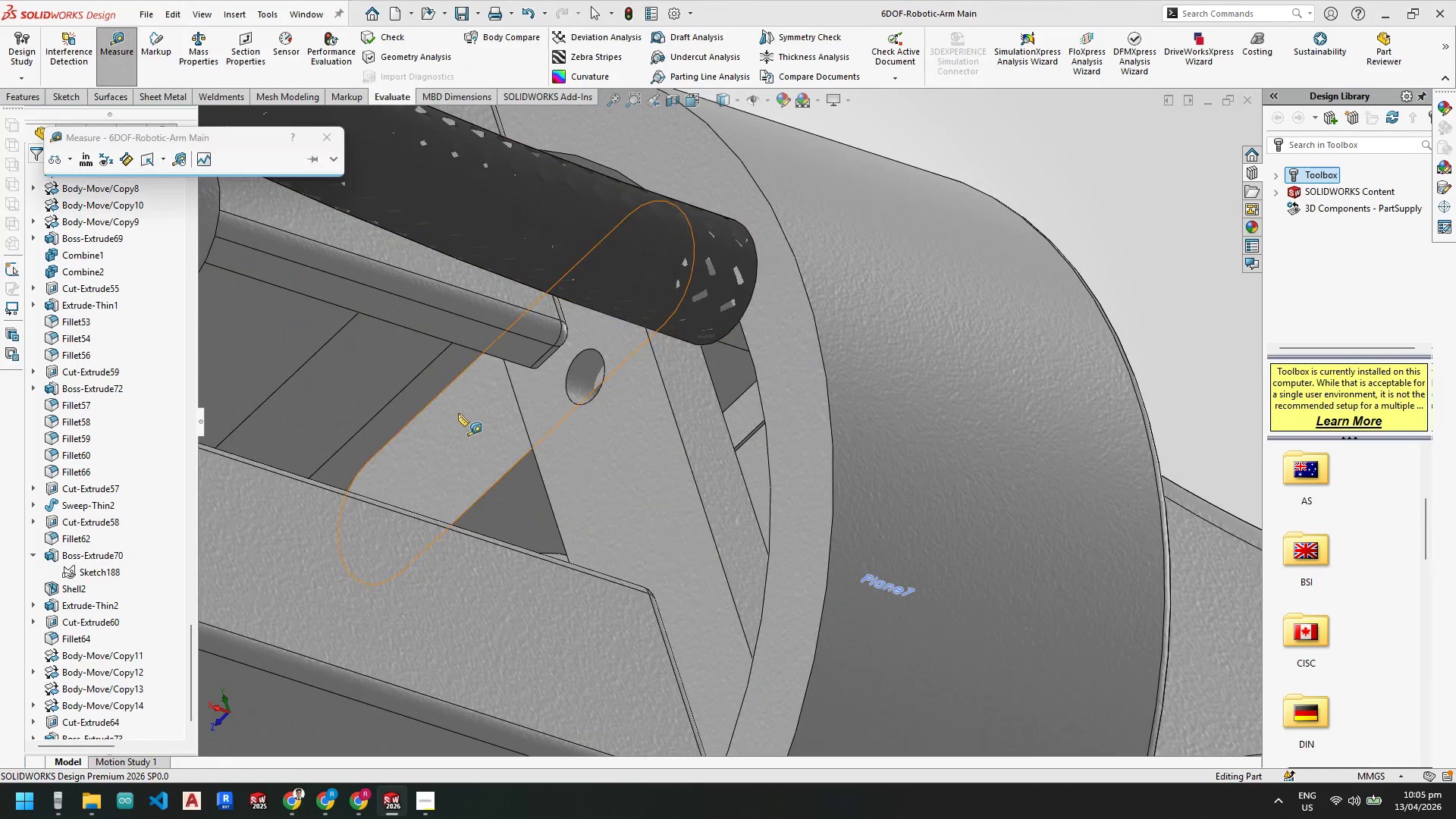 
left_click([467, 417])
 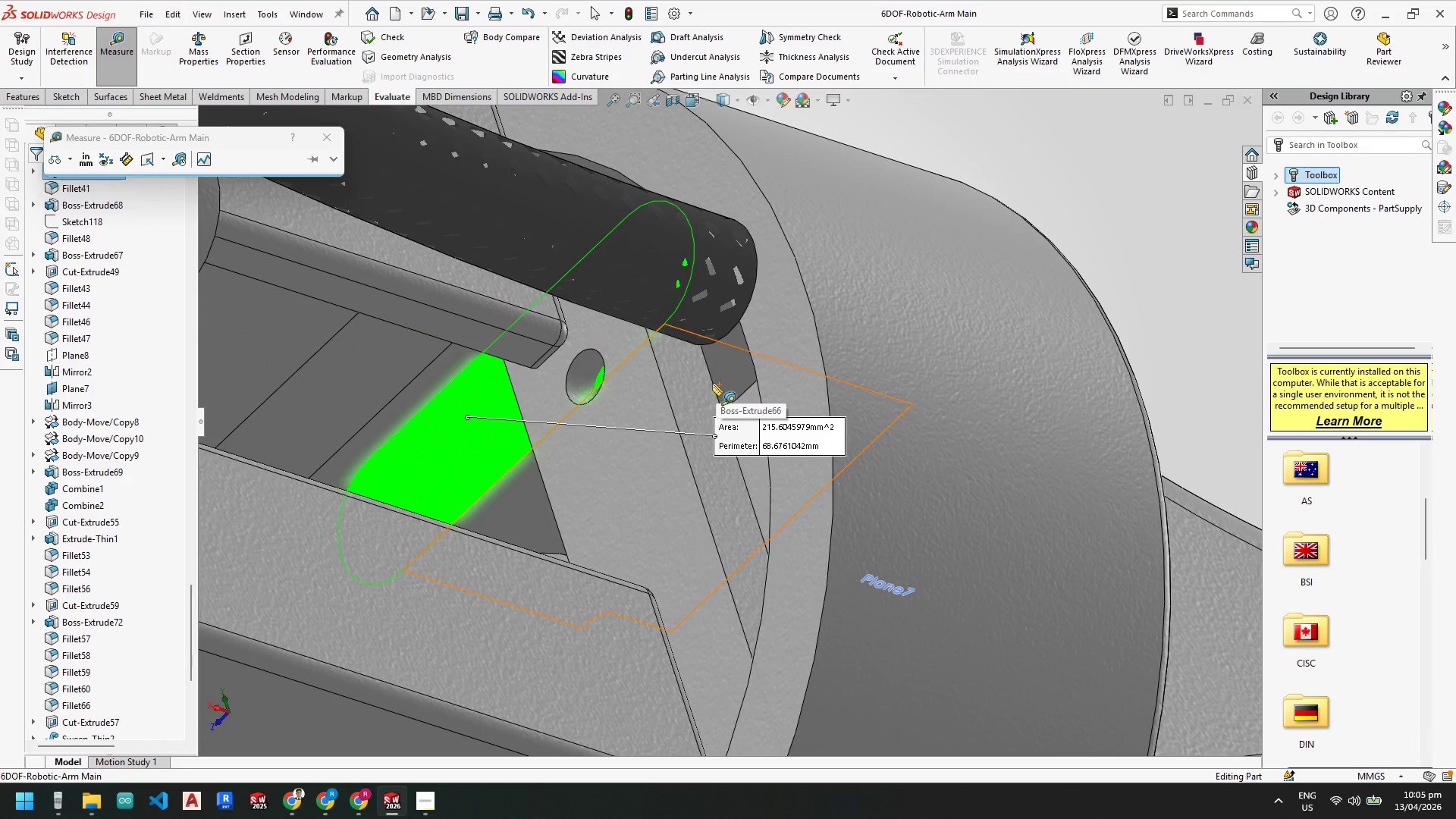 
left_click([711, 384])
 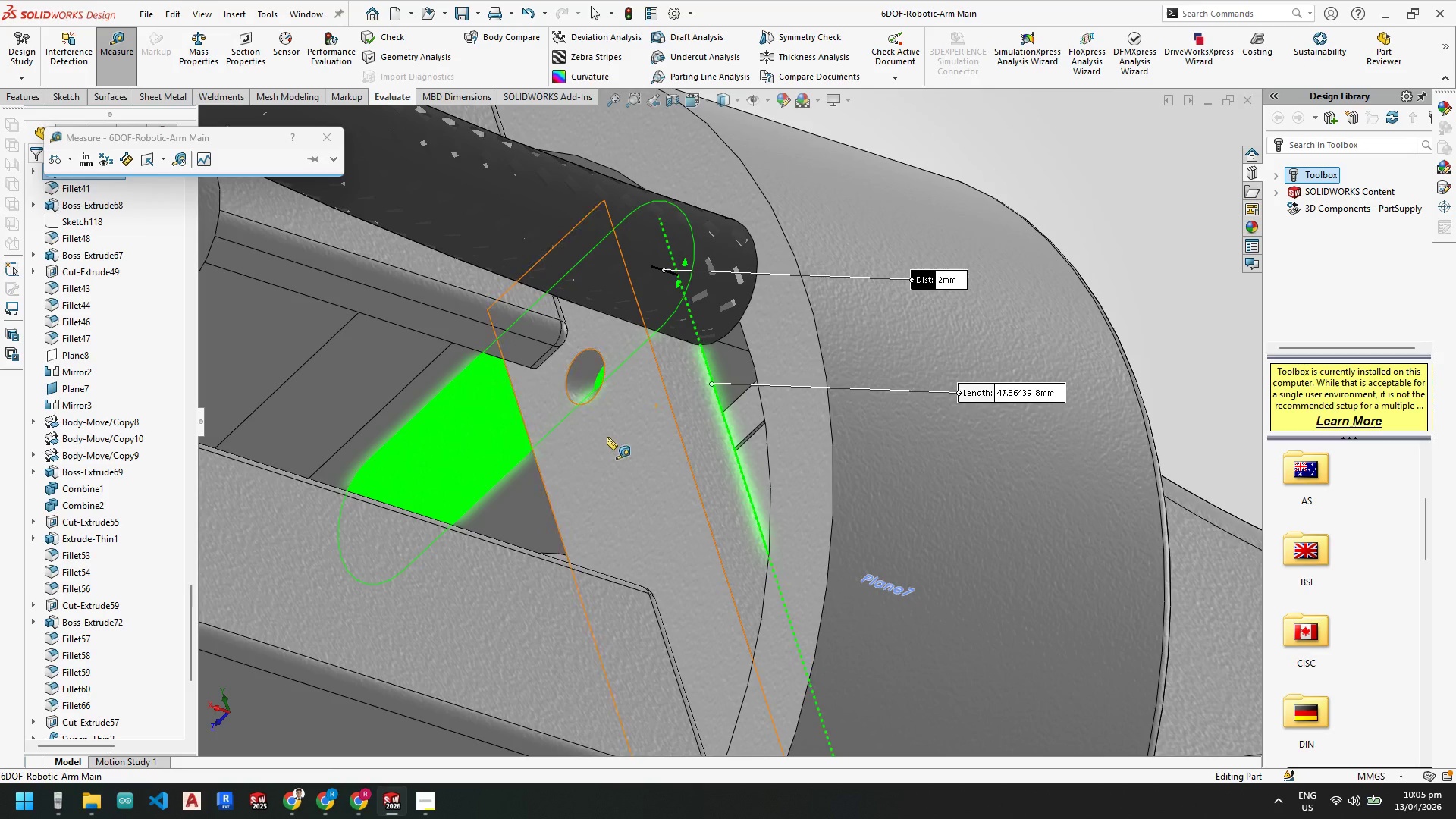 
key(Escape)
 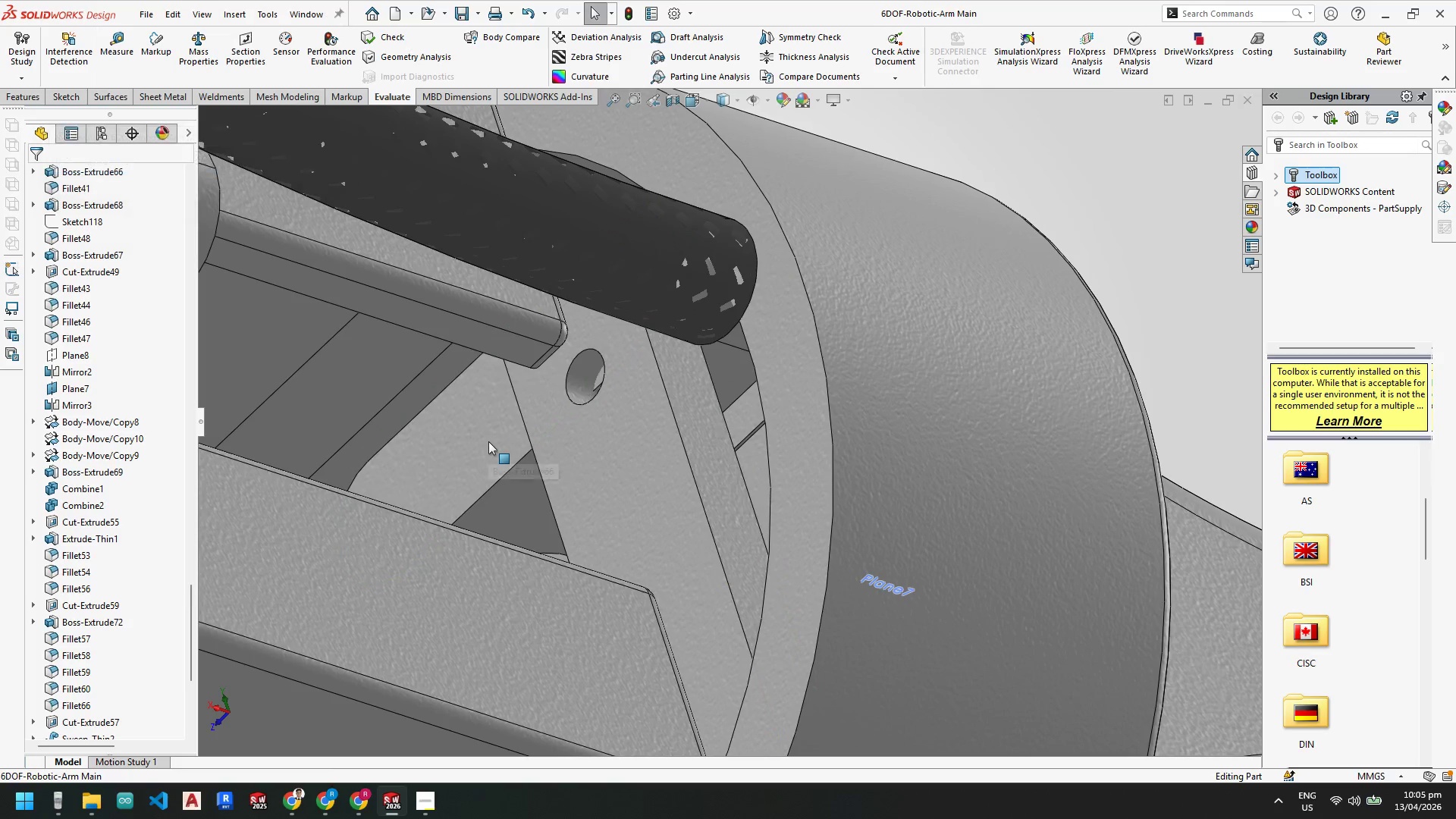 
key(Escape)
 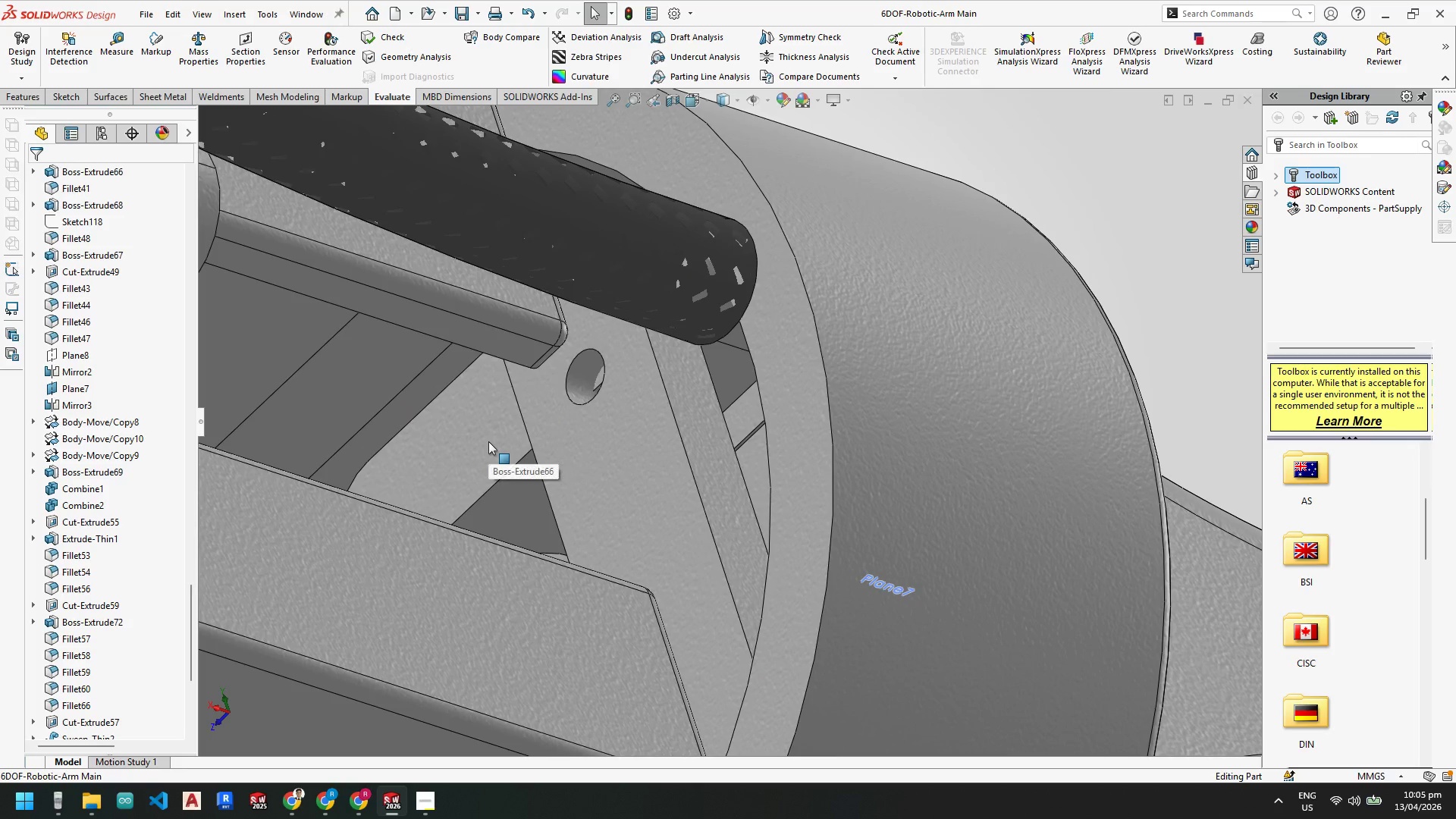 
key(Escape)
 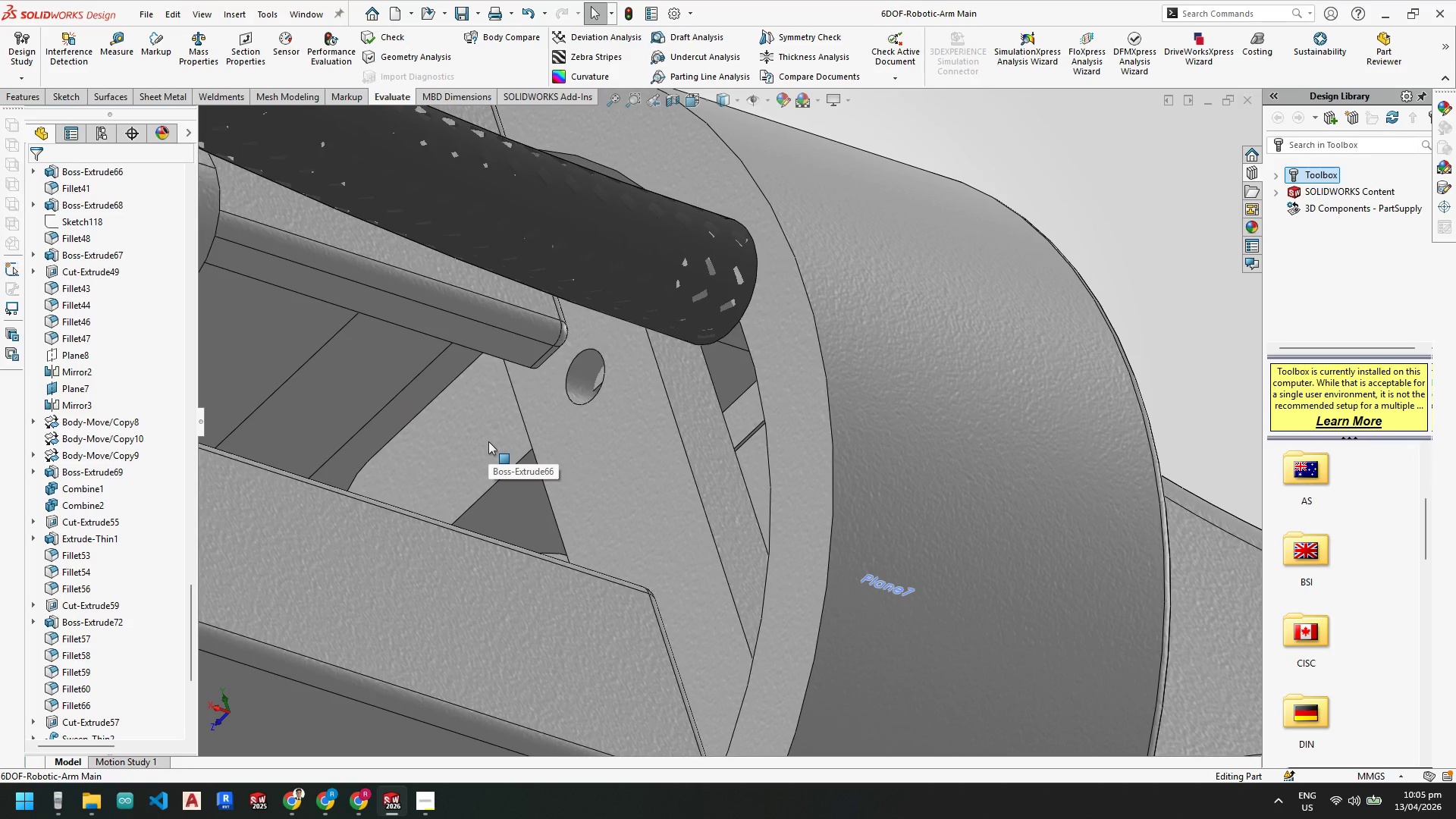 
left_click([488, 441])
 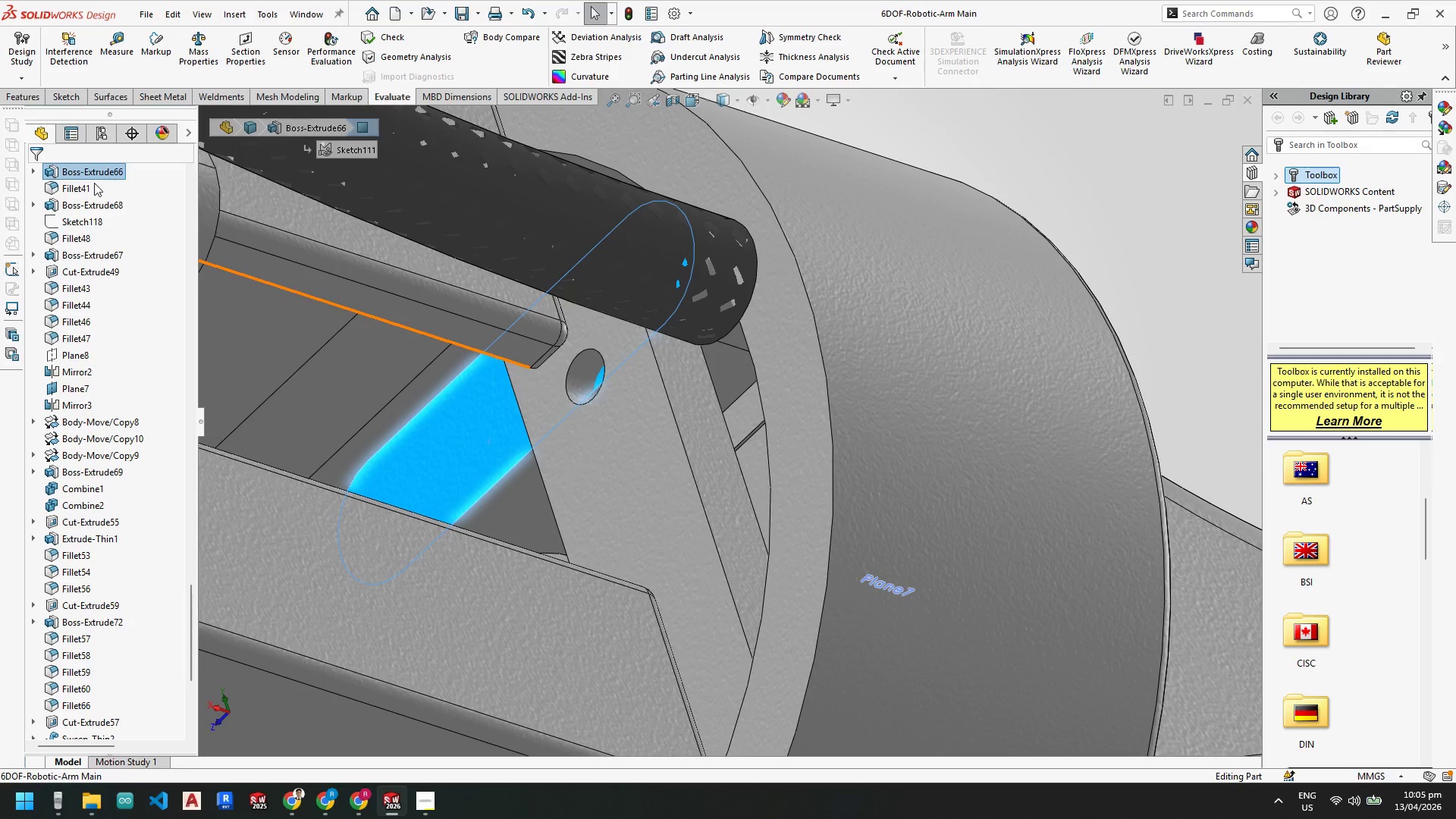 
left_click([96, 170])
 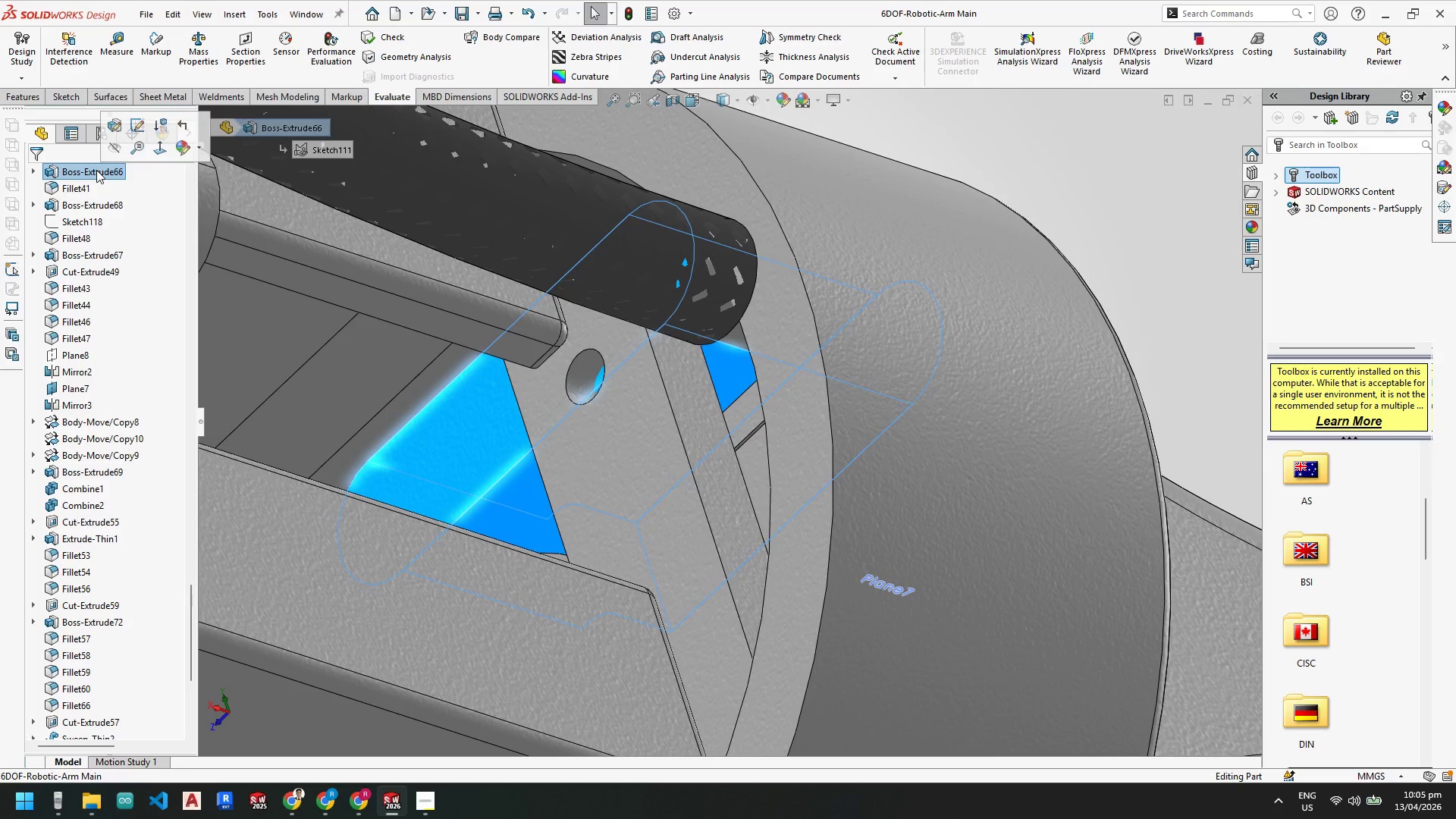 
right_click([96, 170])
 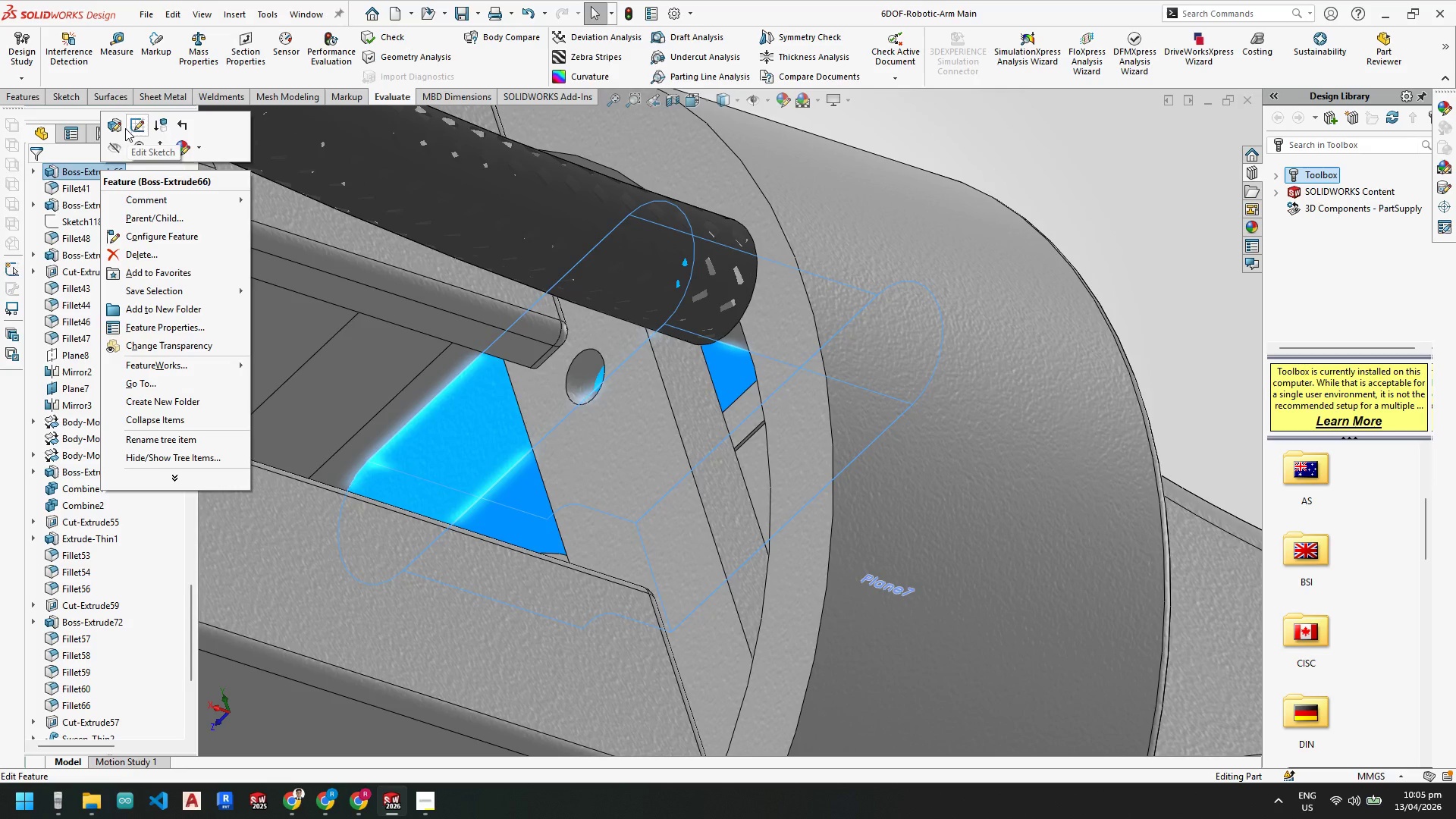 
left_click([118, 127])
 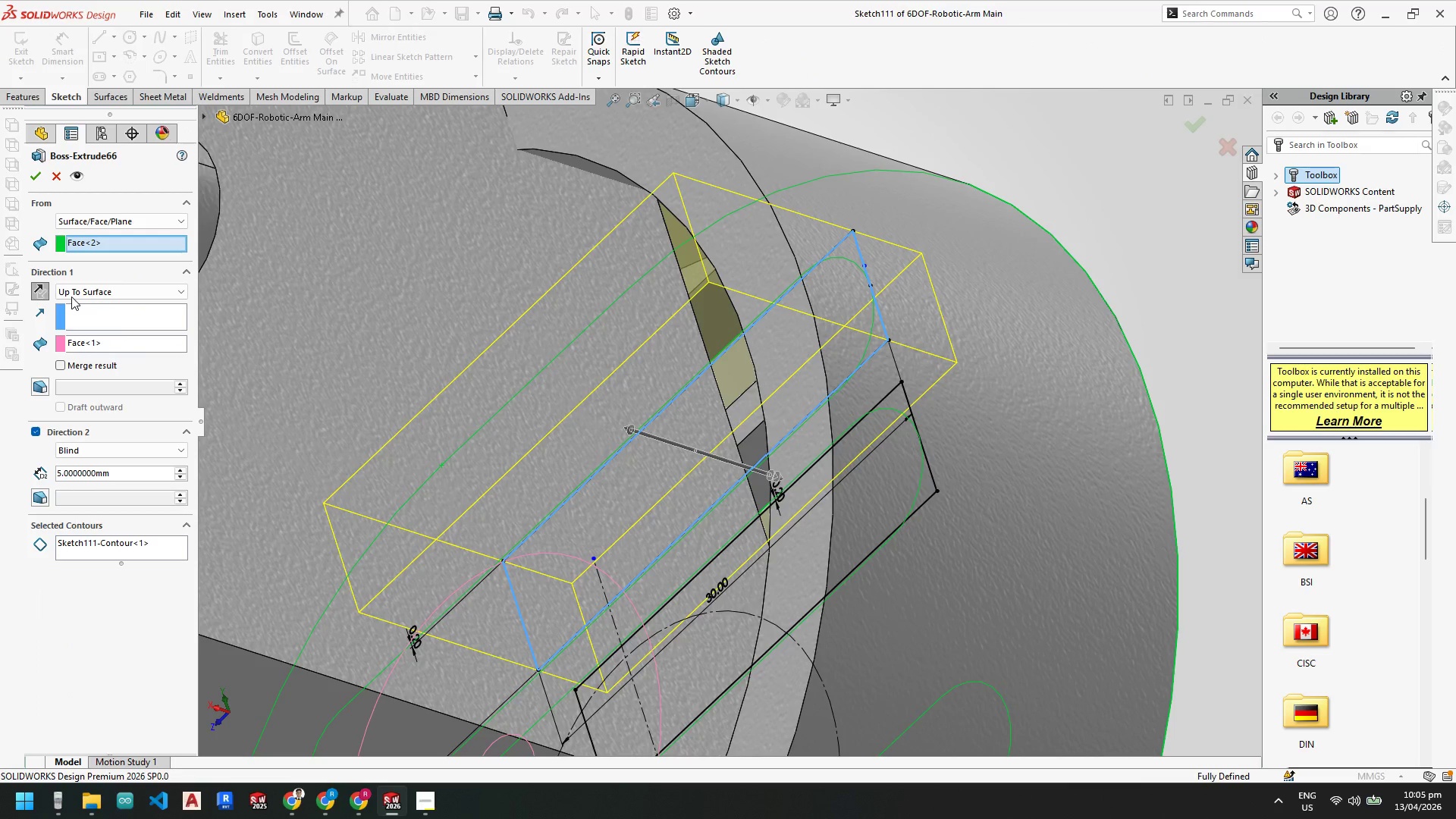 
left_click([45, 290])
 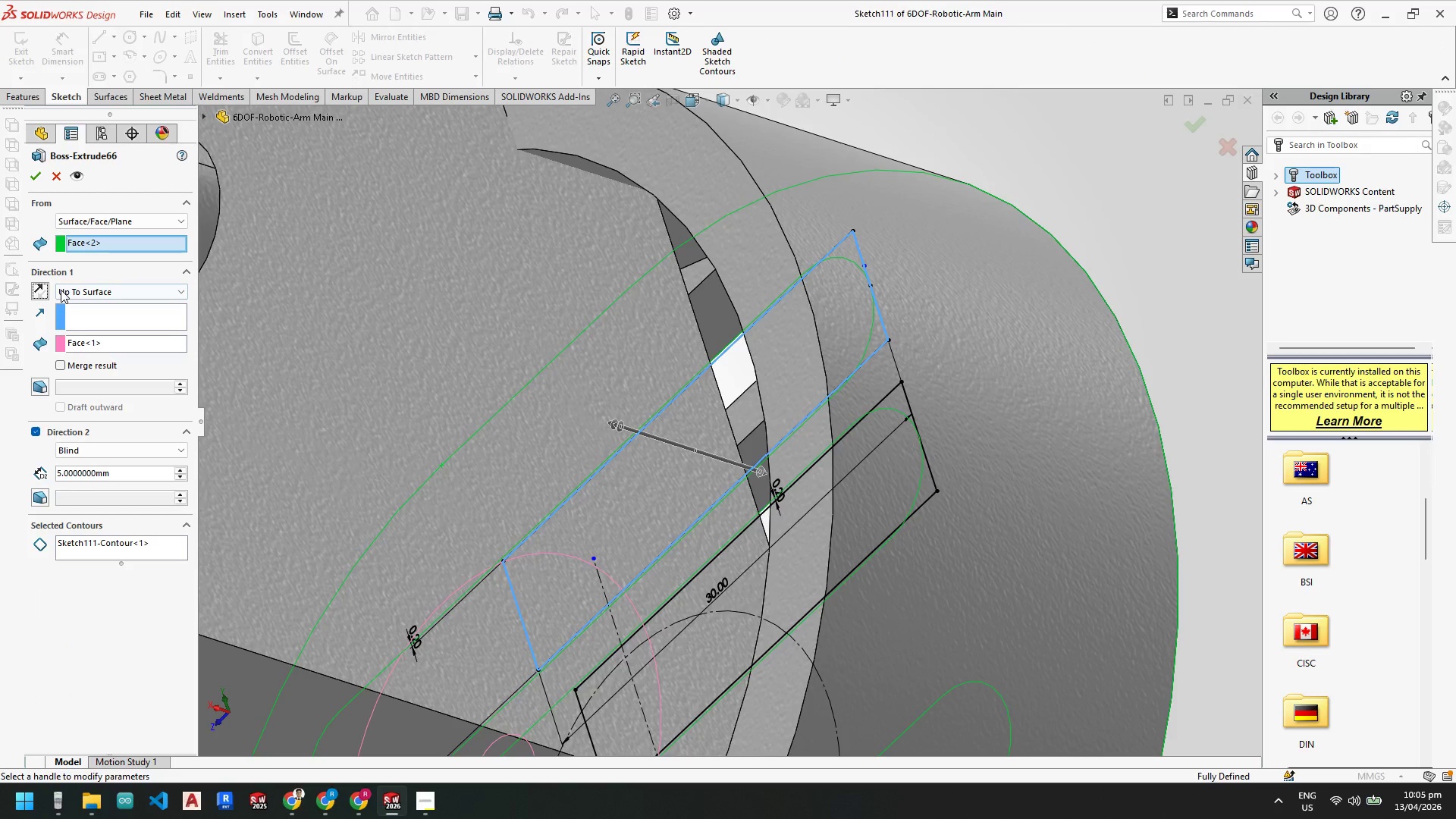 
left_click([46, 290])
 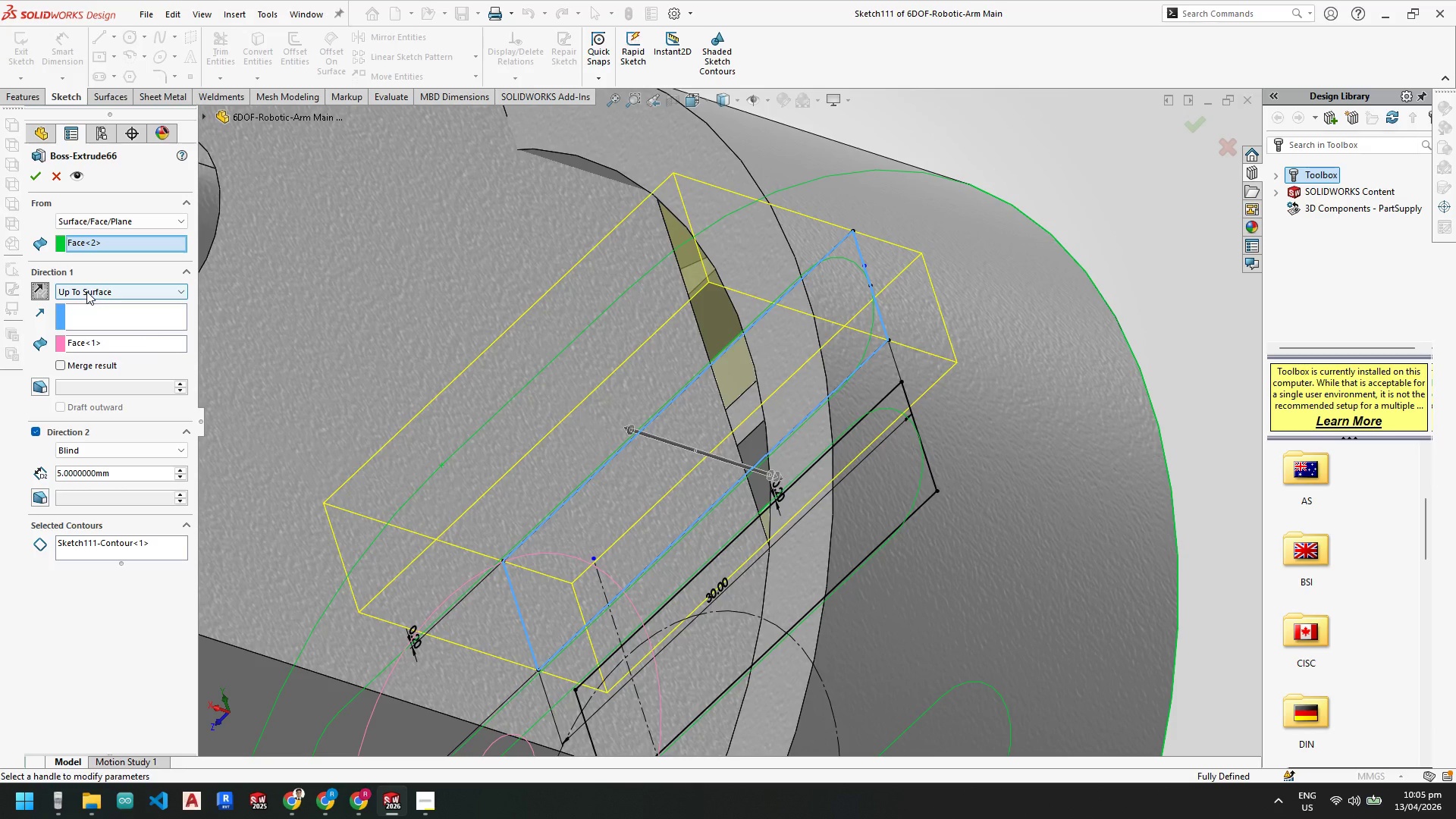 
left_click([86, 291])
 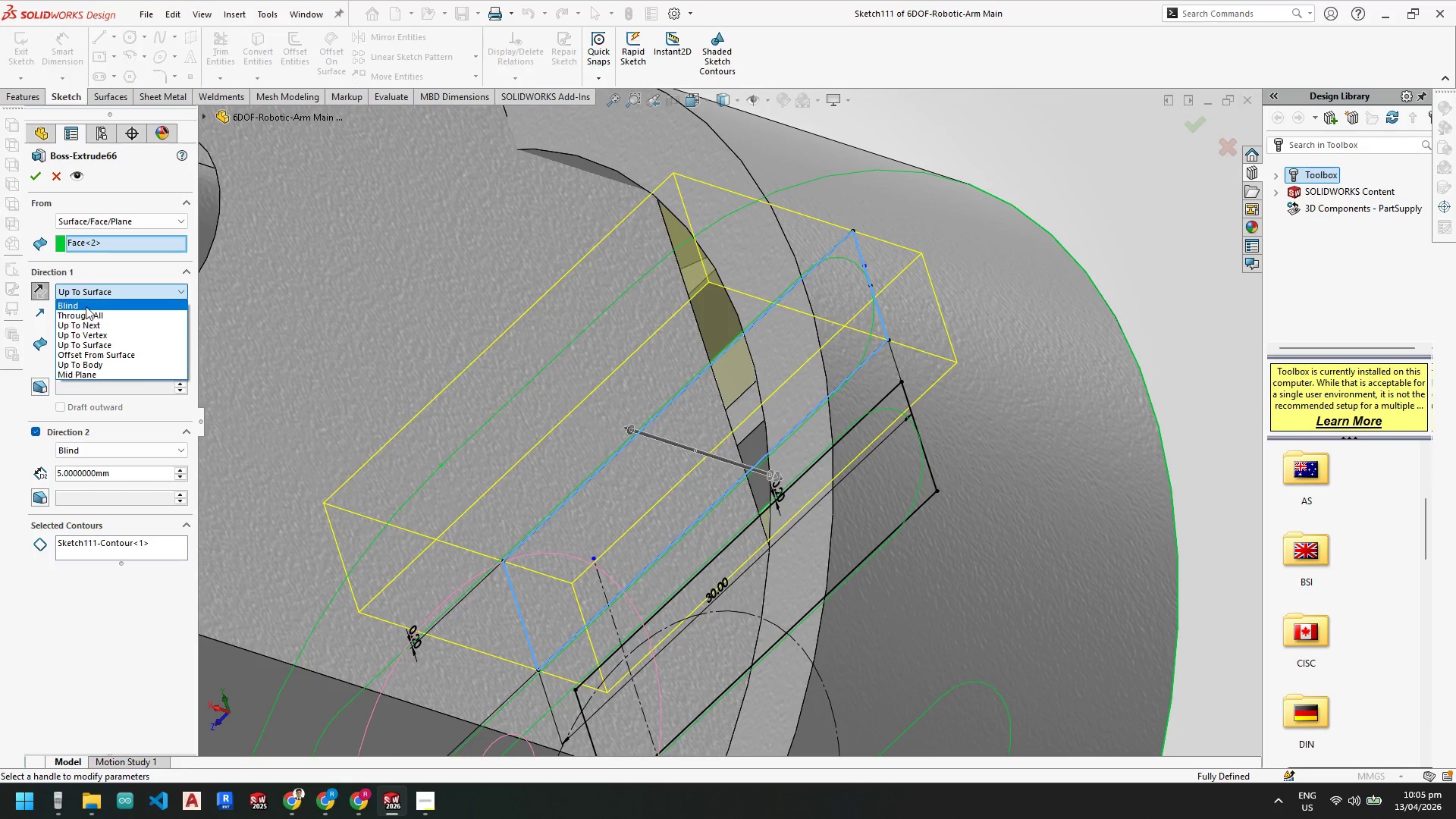 
left_click([86, 306])
 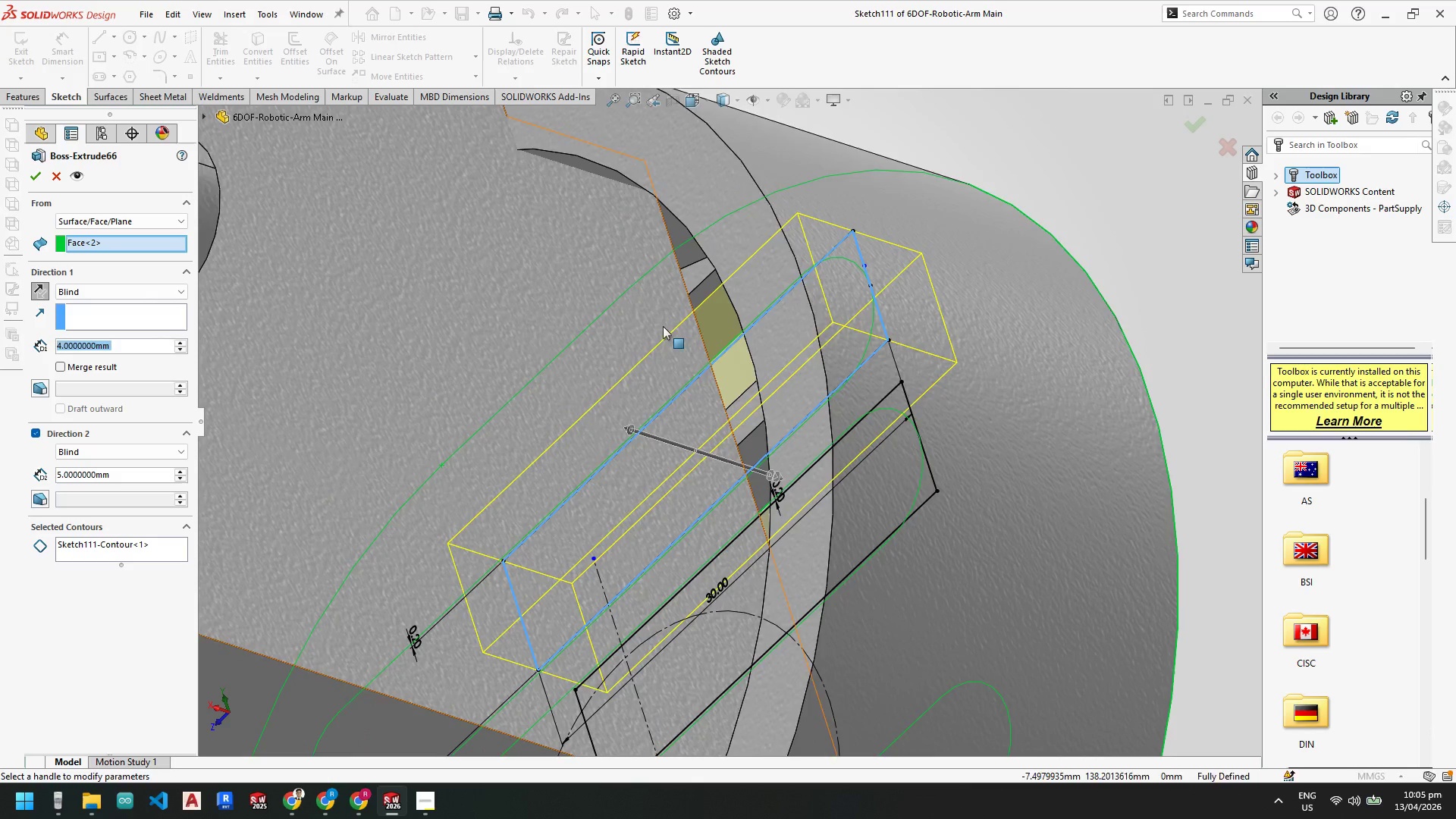 
scroll: coordinate [878, 302], scroll_direction: up, amount: 3.0
 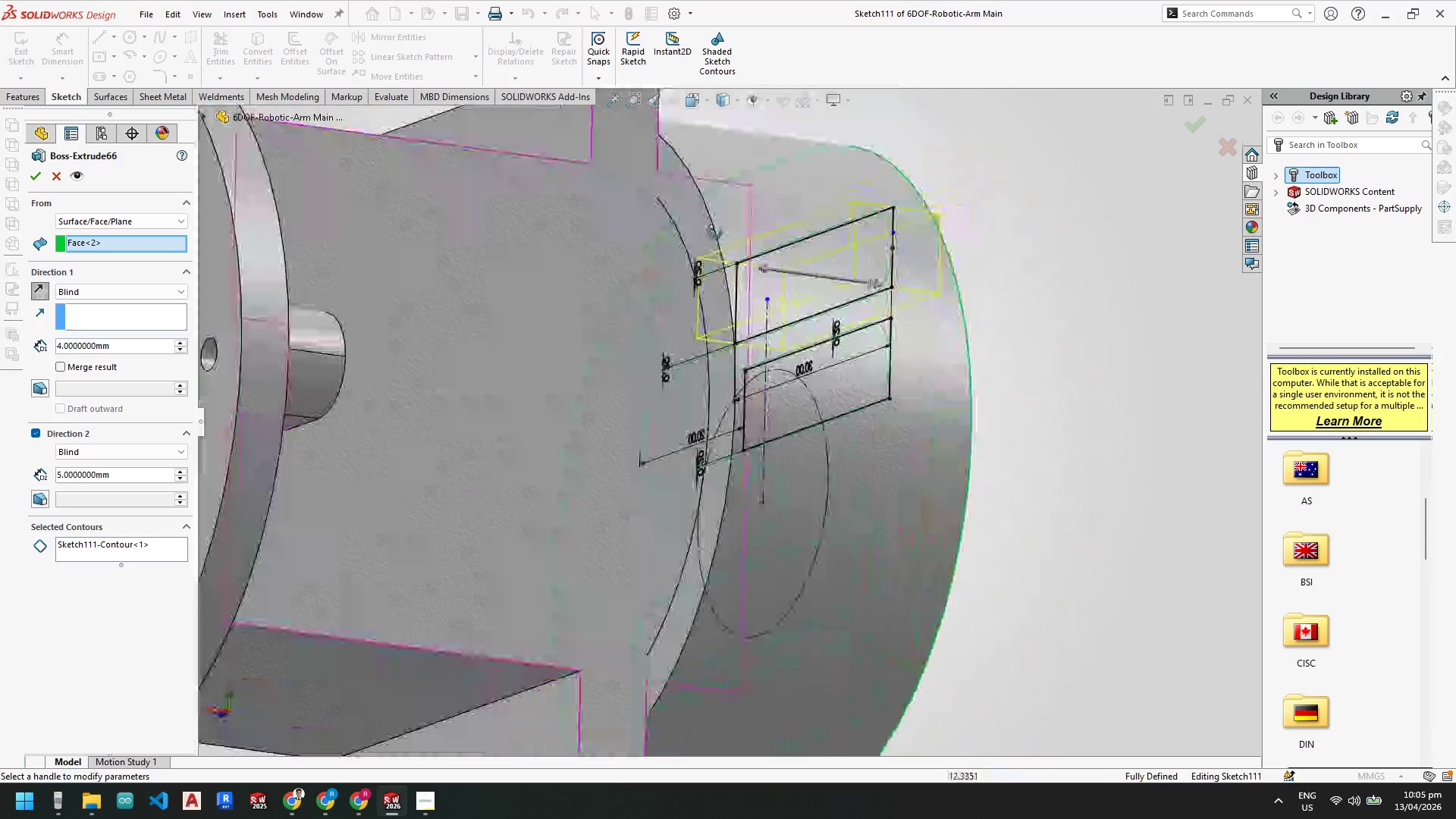 
wait(5.78)
 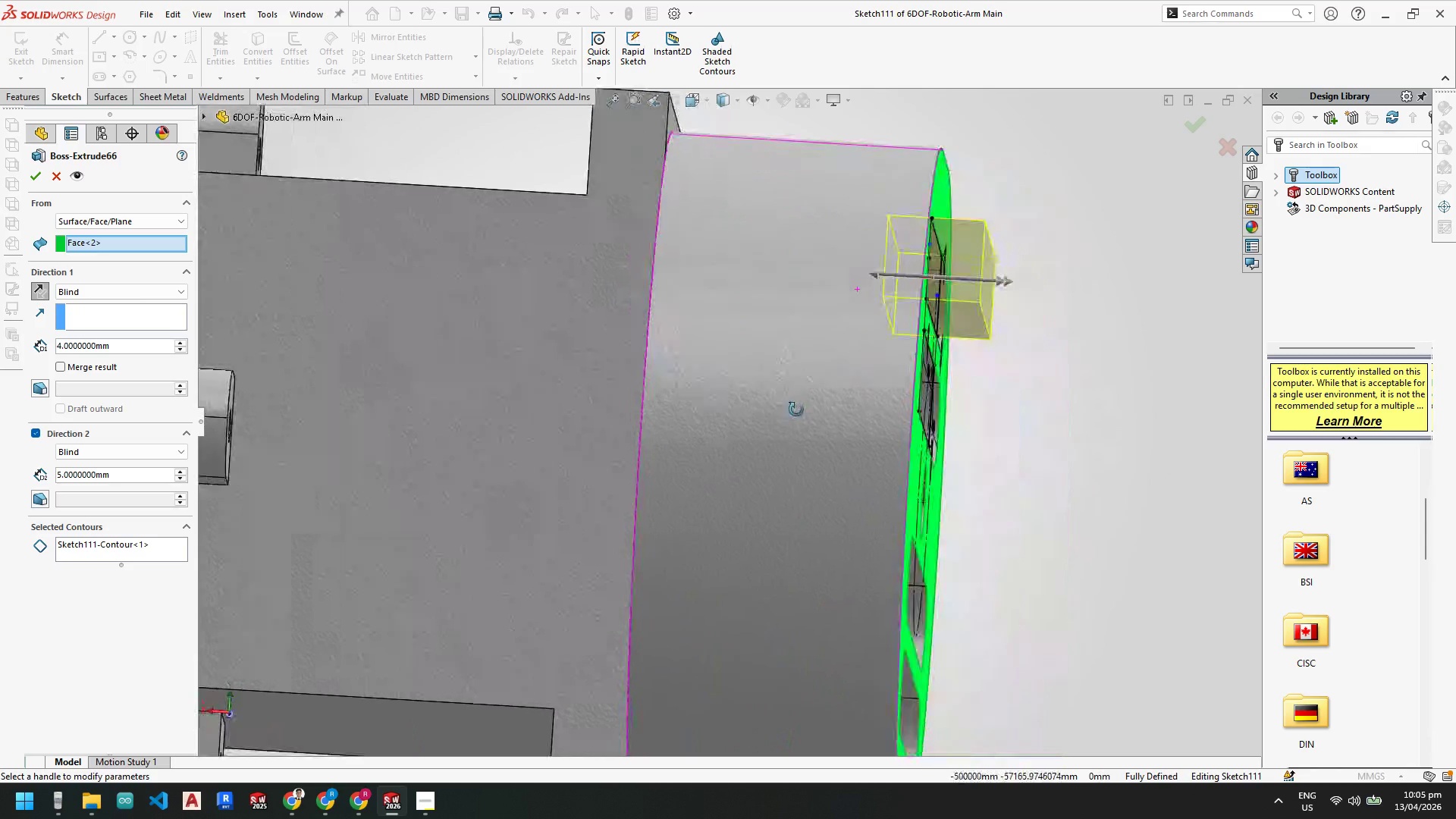 
scroll: coordinate [796, 318], scroll_direction: up, amount: 2.0
 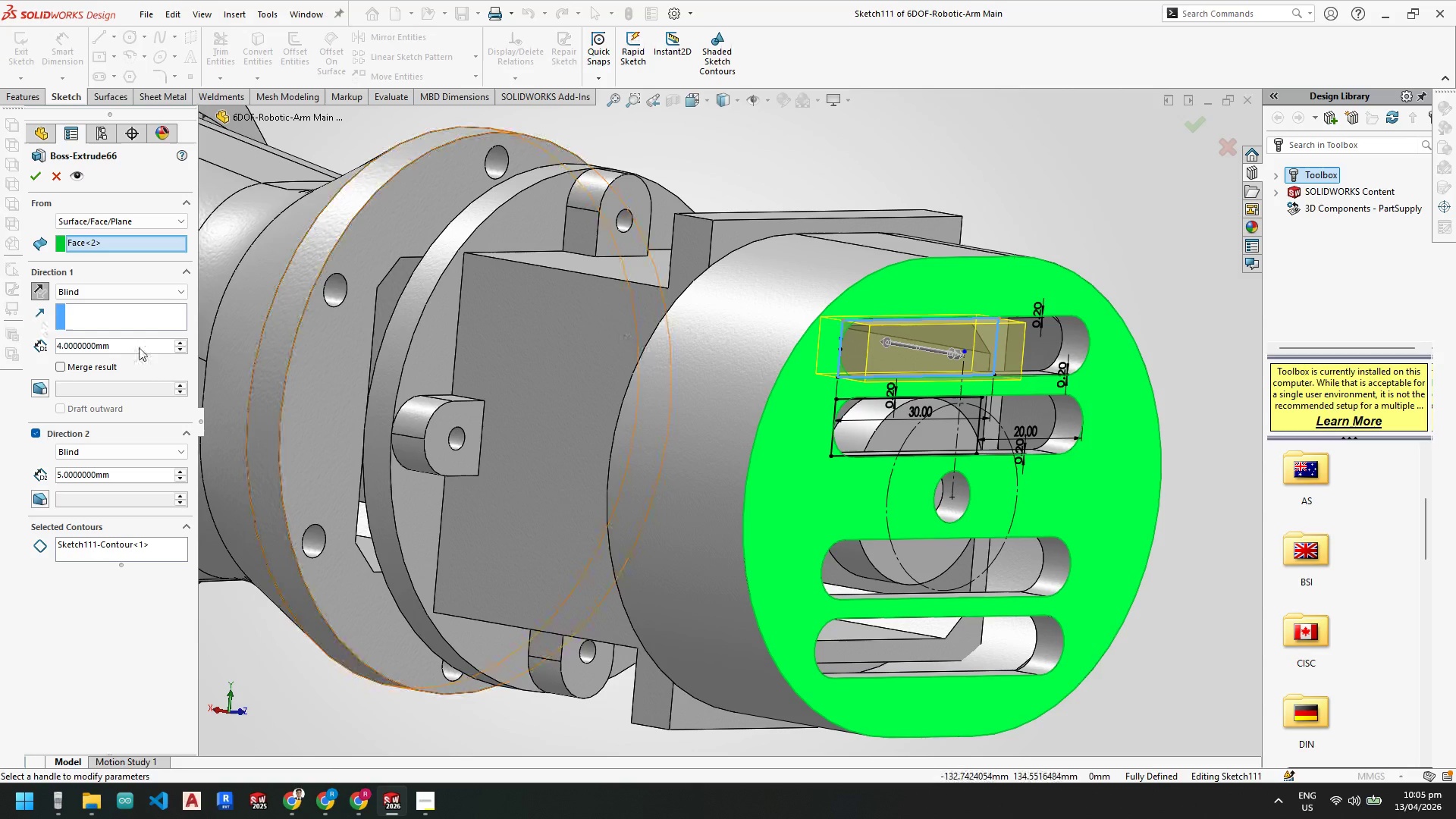 
scroll: coordinate [911, 334], scroll_direction: down, amount: 3.0
 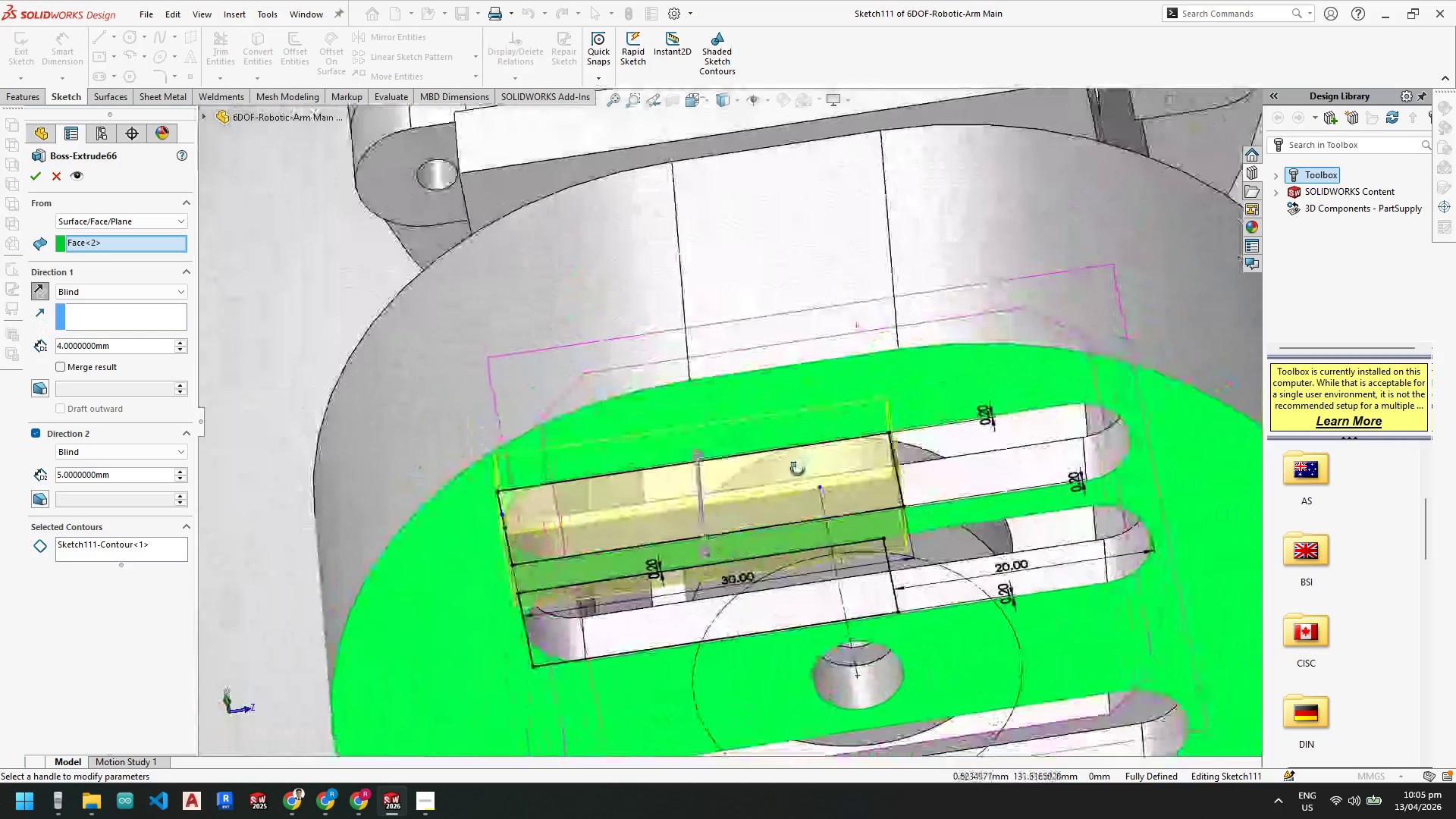 
left_click_drag(start_coordinate=[132, 343], to_coordinate=[66, 344])
 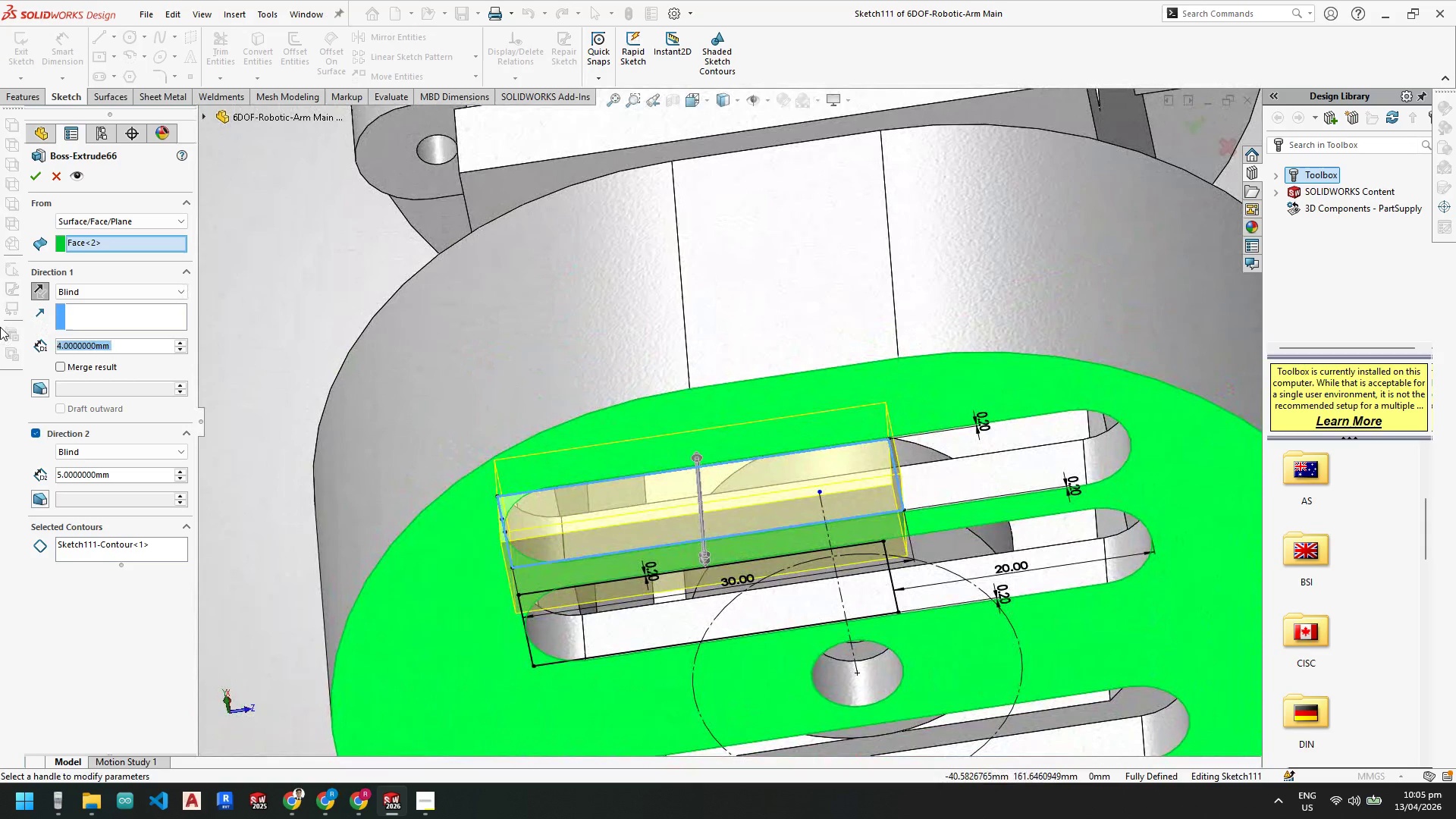 
key(Numpad8)
 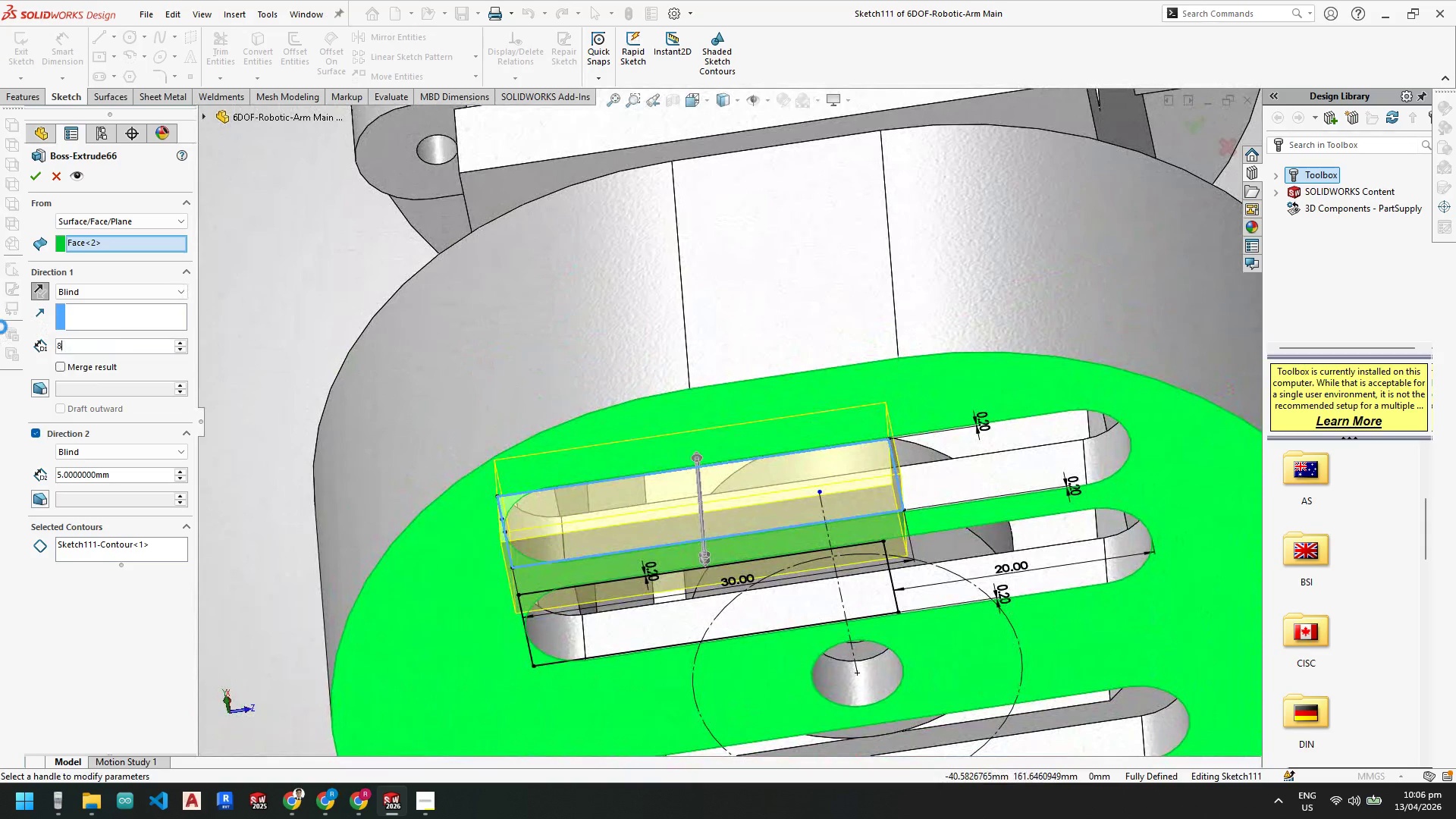 
key(NumpadEnter)
 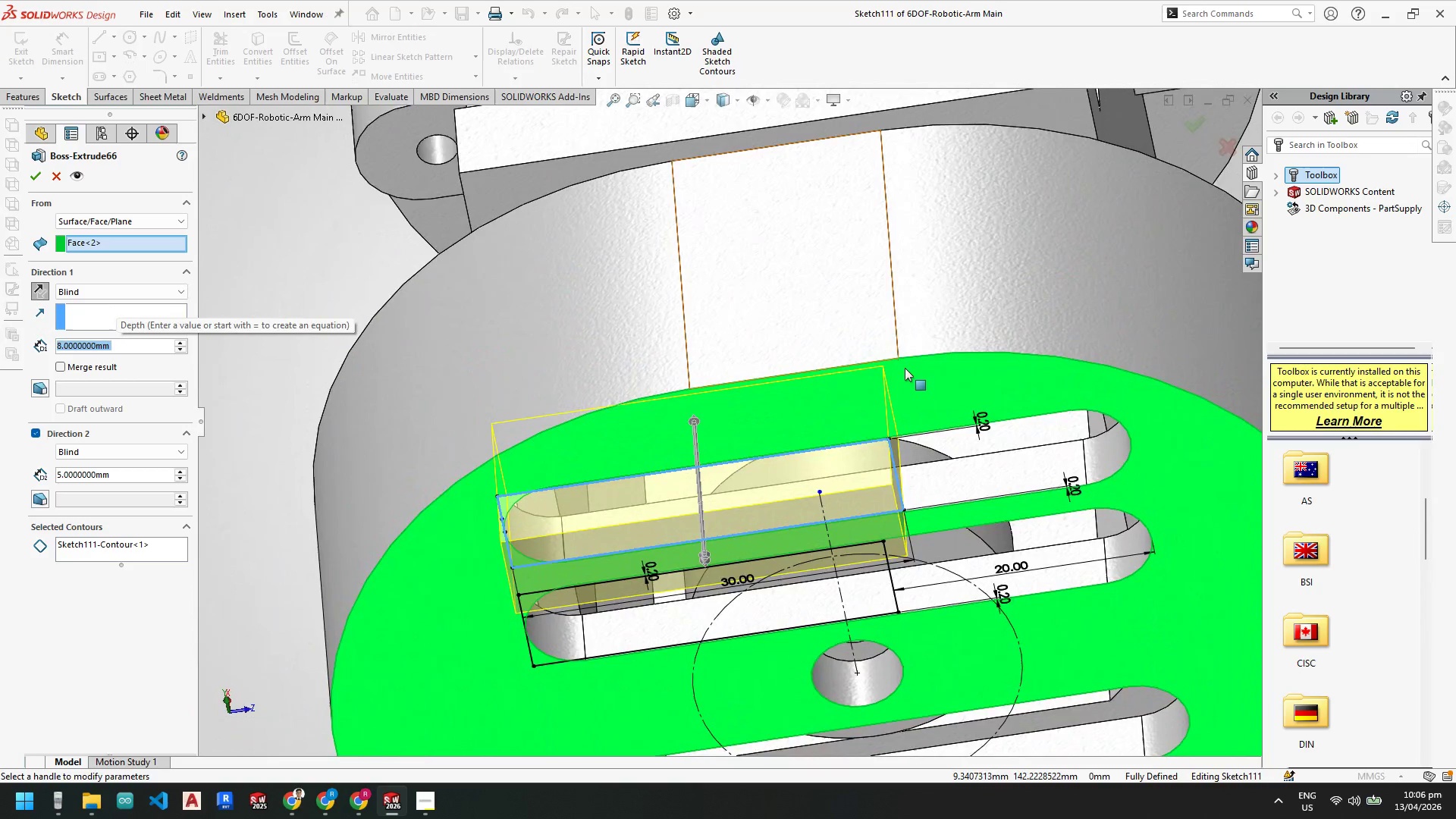 
scroll: coordinate [948, 435], scroll_direction: up, amount: 3.0
 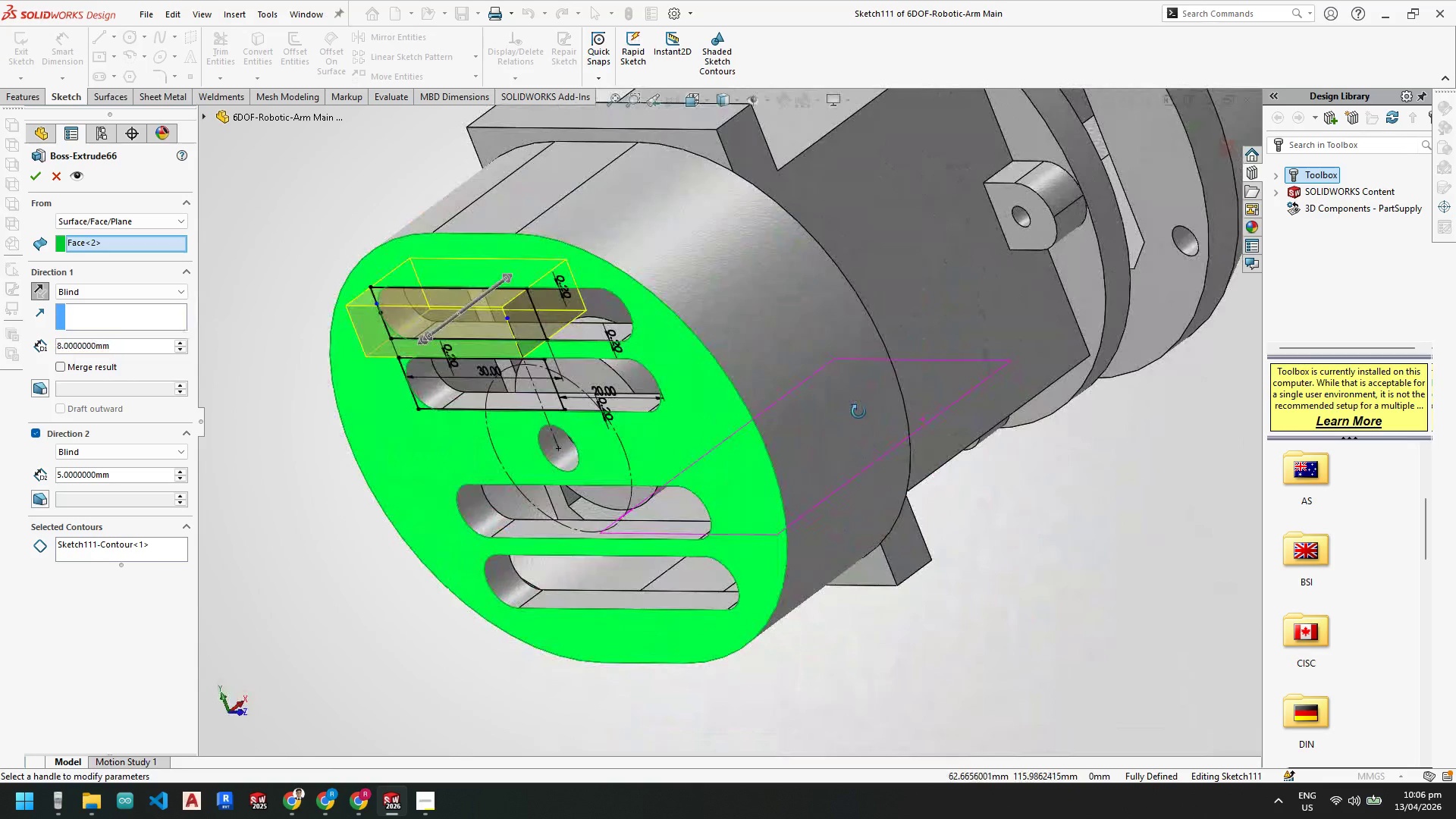 
scroll: coordinate [617, 325], scroll_direction: down, amount: 4.0
 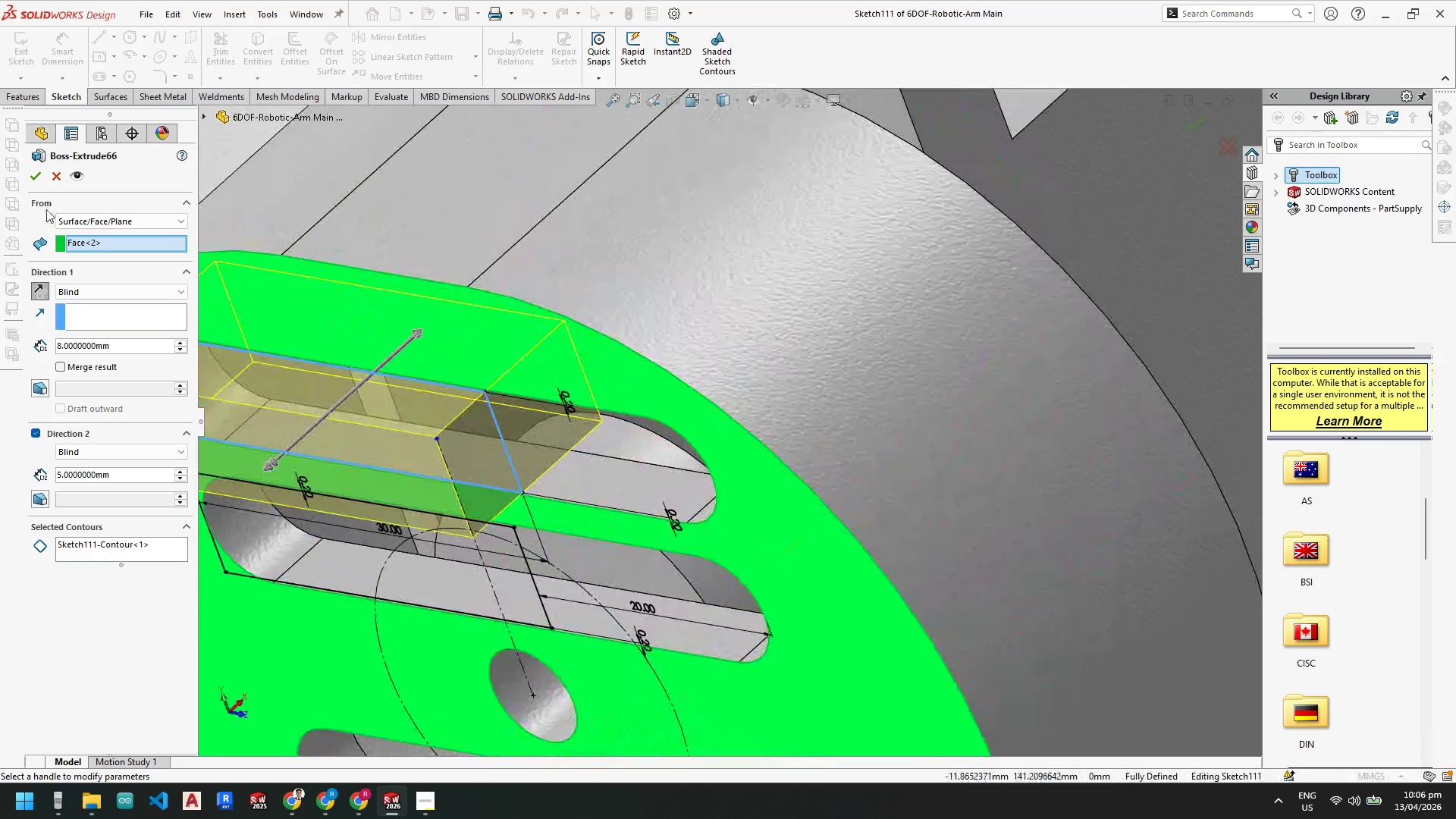 
left_click([36, 173])
 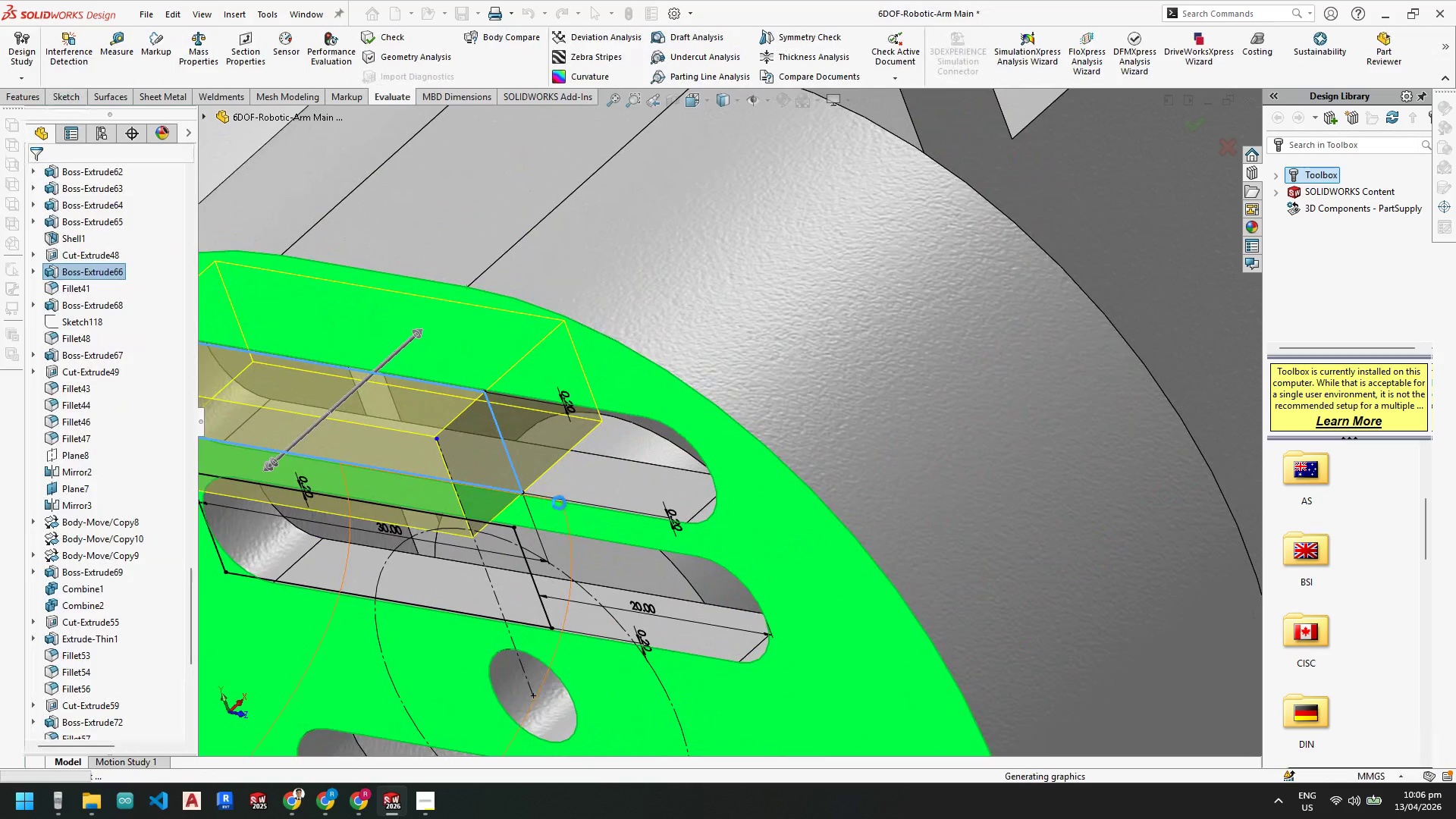 
scroll: coordinate [550, 486], scroll_direction: up, amount: 5.0
 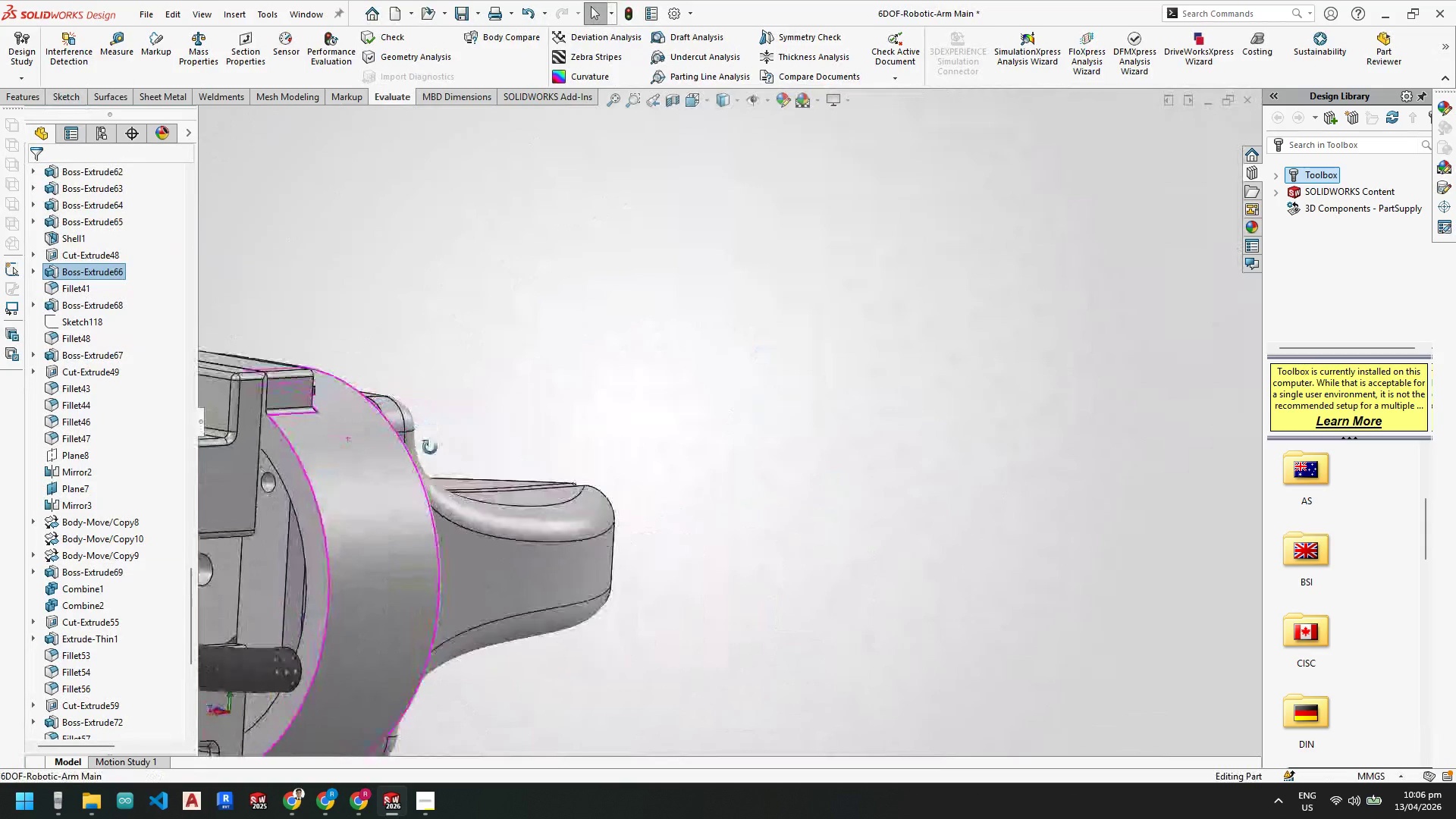 
scroll: coordinate [293, 552], scroll_direction: down, amount: 1.0
 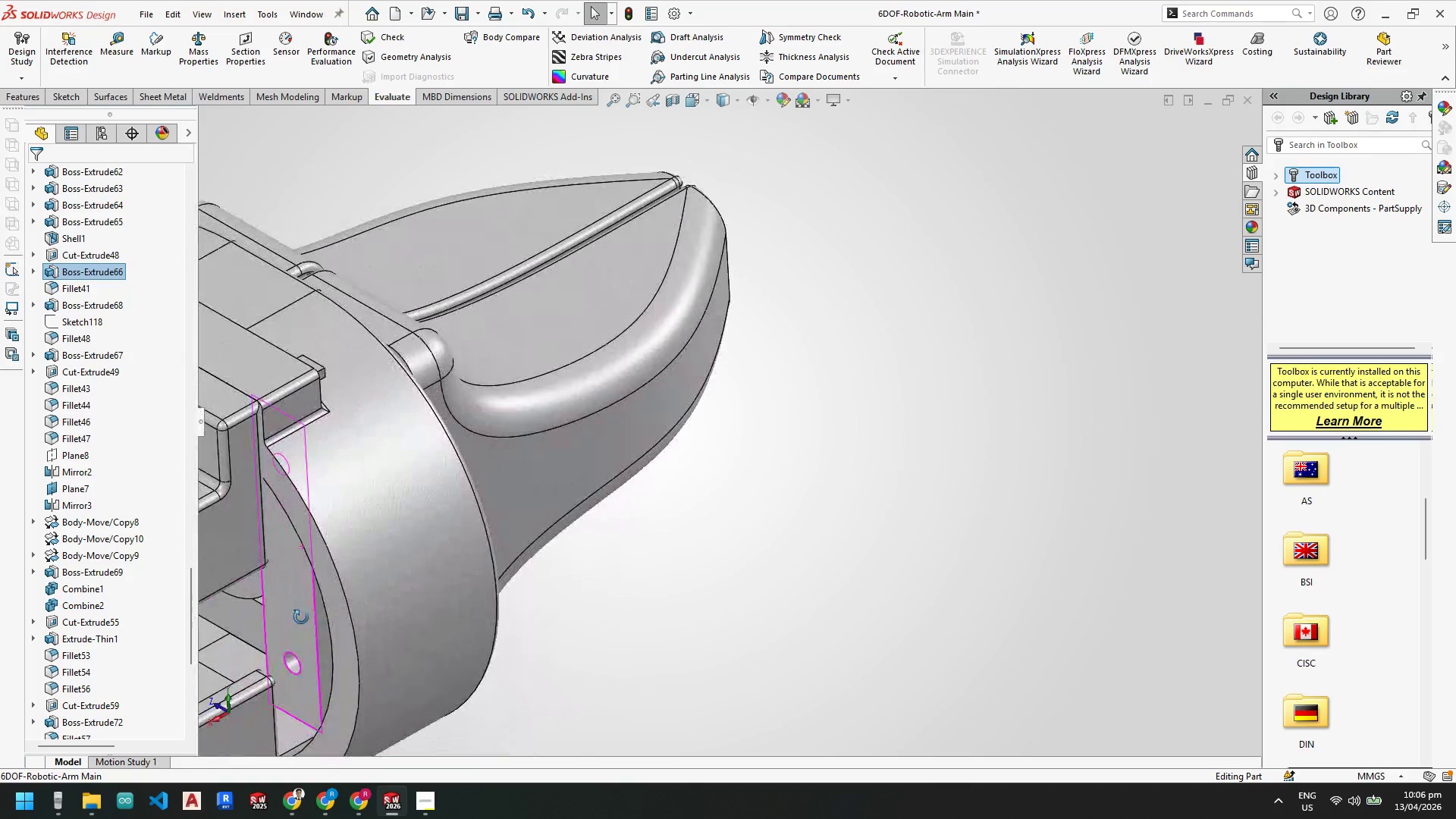 
scroll: coordinate [311, 570], scroll_direction: none, amount: 0.0
 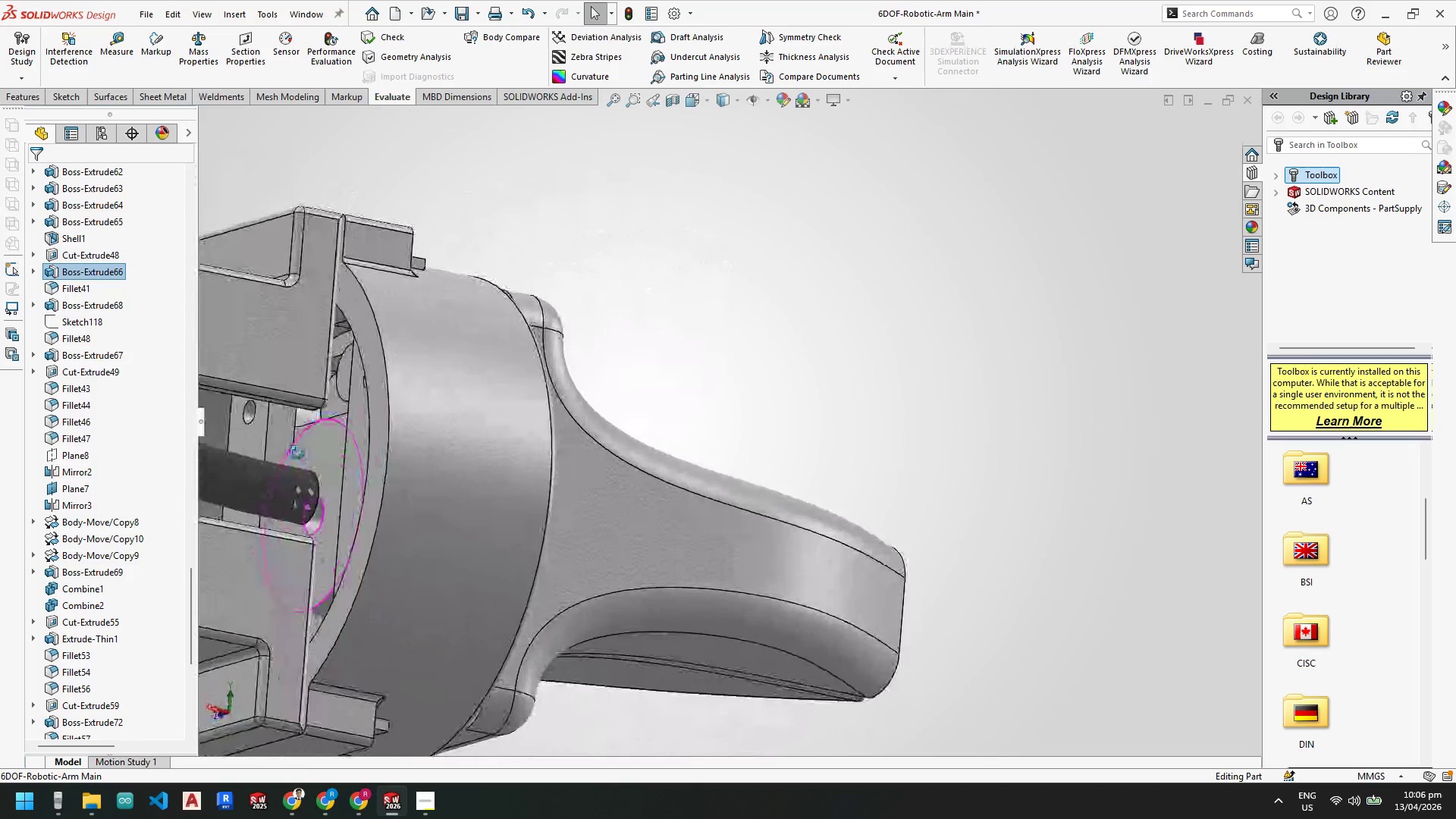 
wait(5.4)
 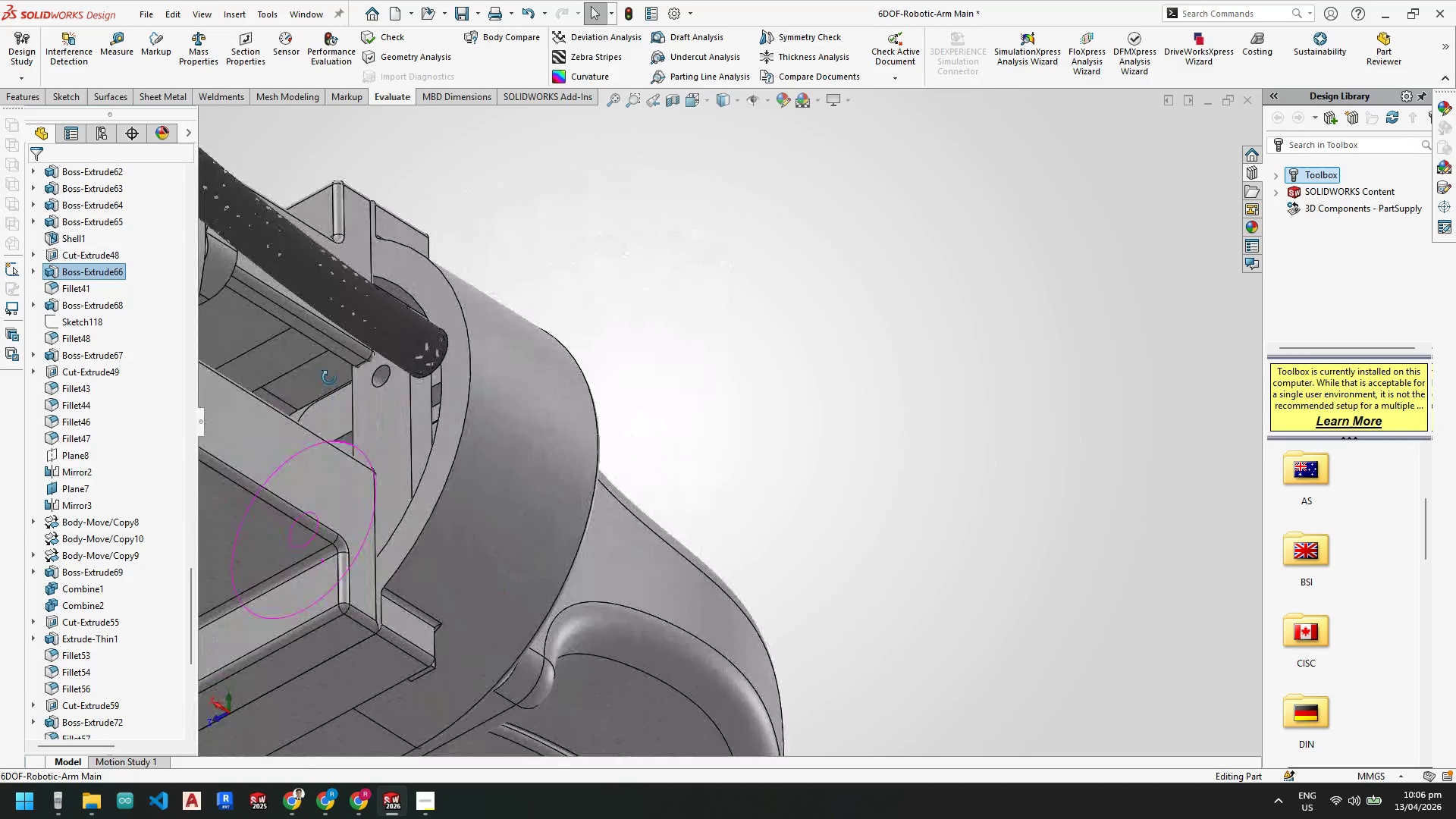 
scroll: coordinate [424, 463], scroll_direction: down, amount: 5.0
 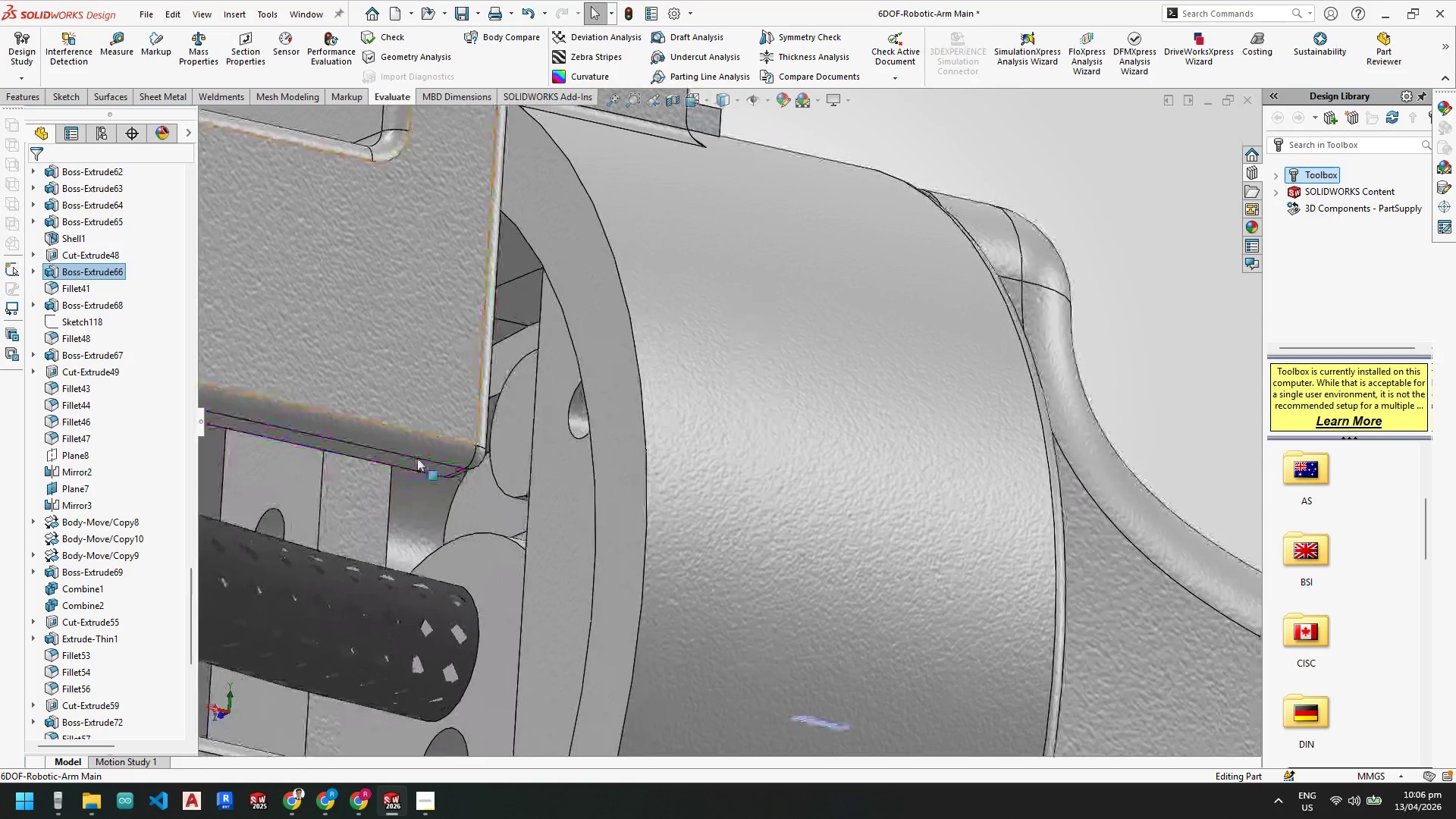 
scroll: coordinate [460, 486], scroll_direction: up, amount: 2.0
 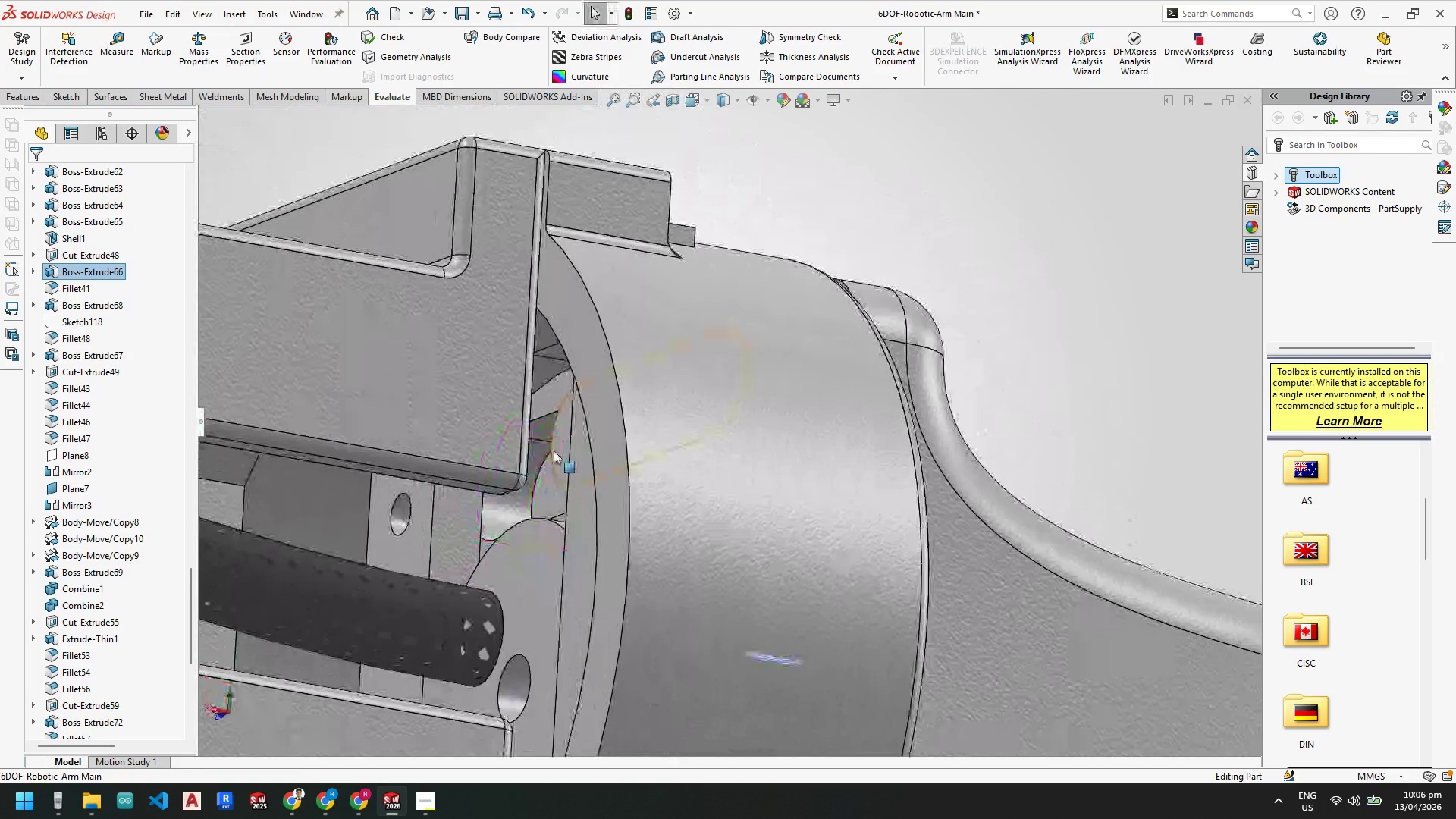 
left_click([554, 450])
 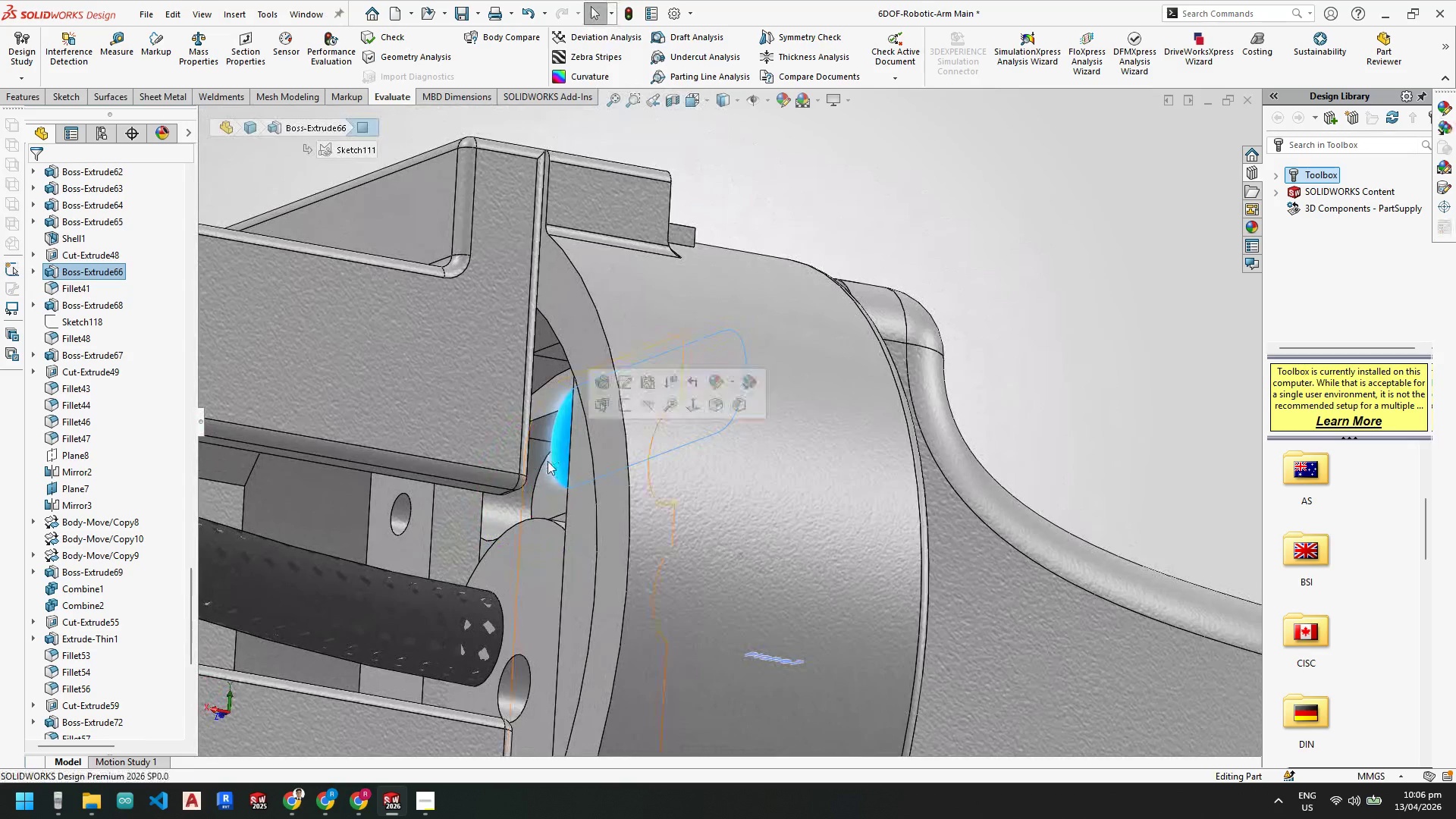 
scroll: coordinate [548, 463], scroll_direction: down, amount: 1.0
 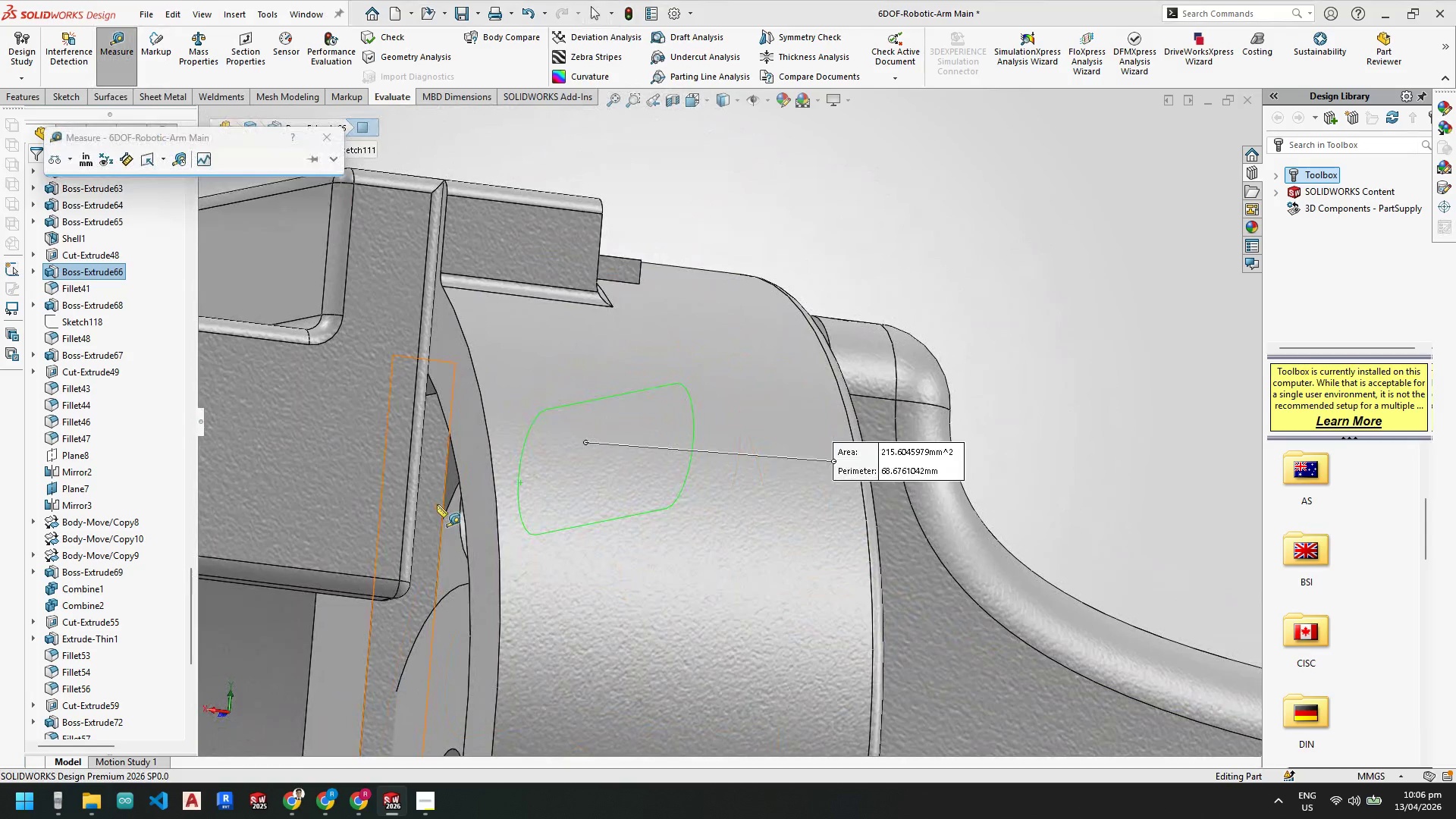 
left_click([443, 498])
 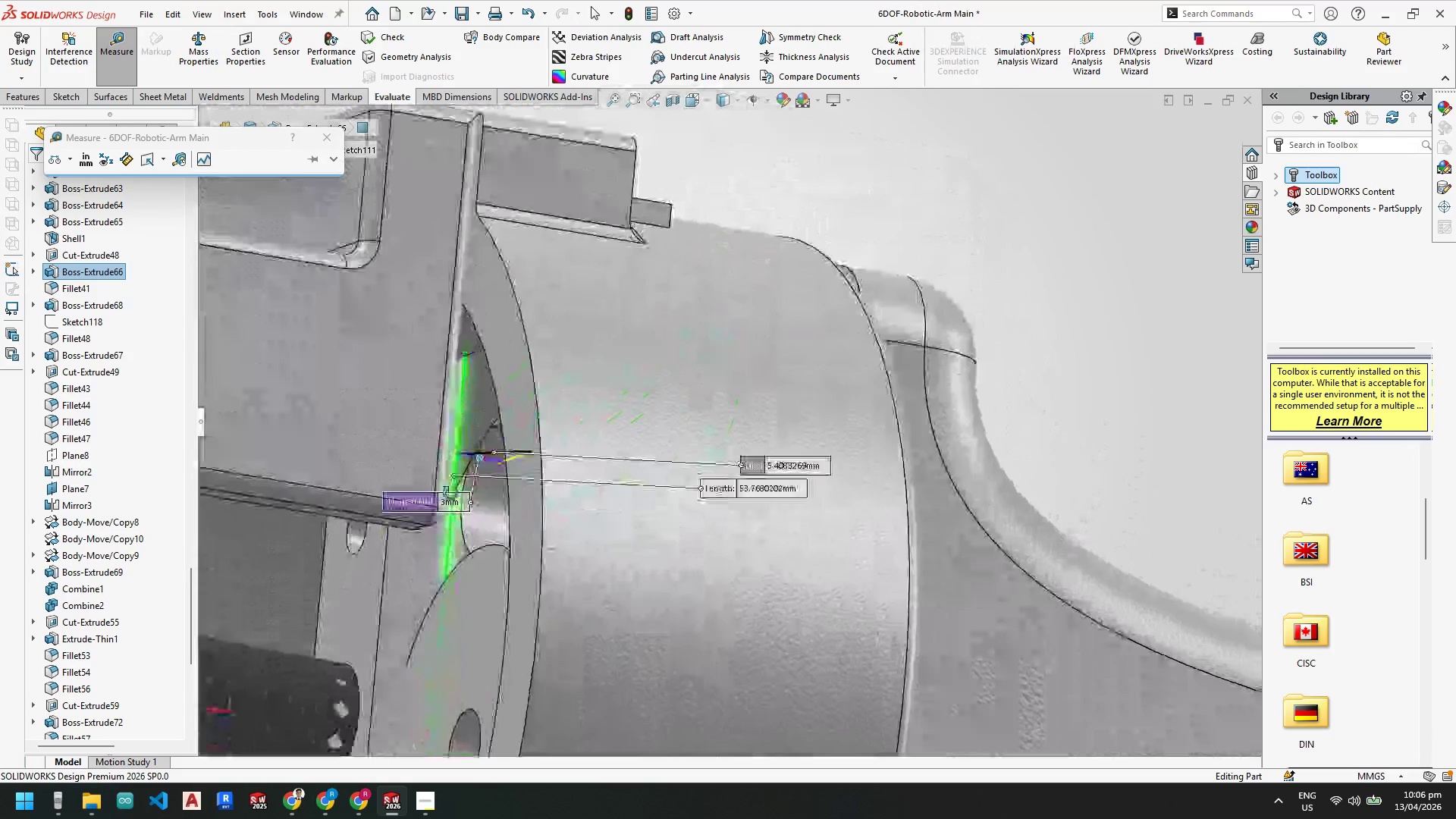 
wait(5.67)
 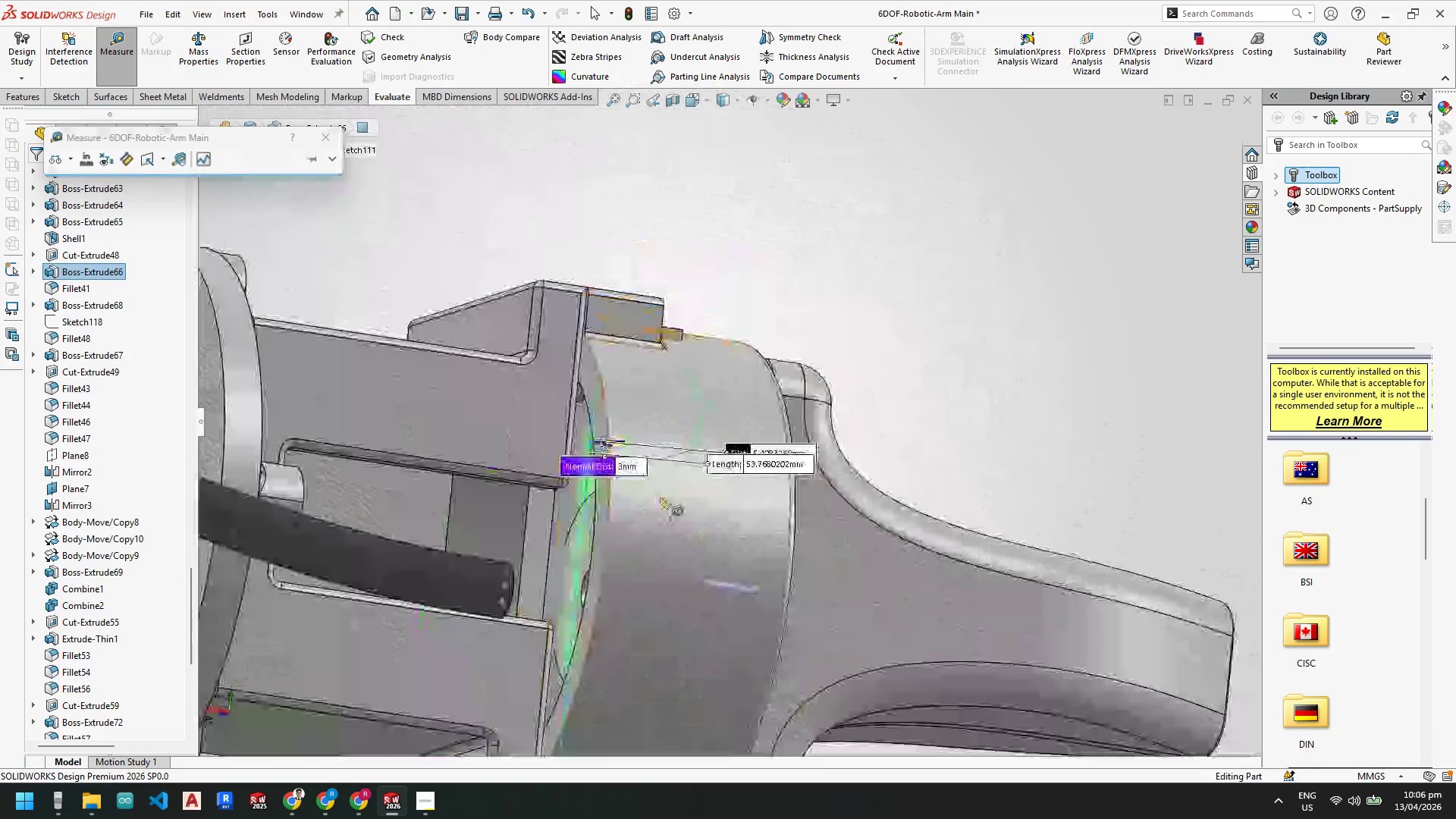 
key(Escape)
 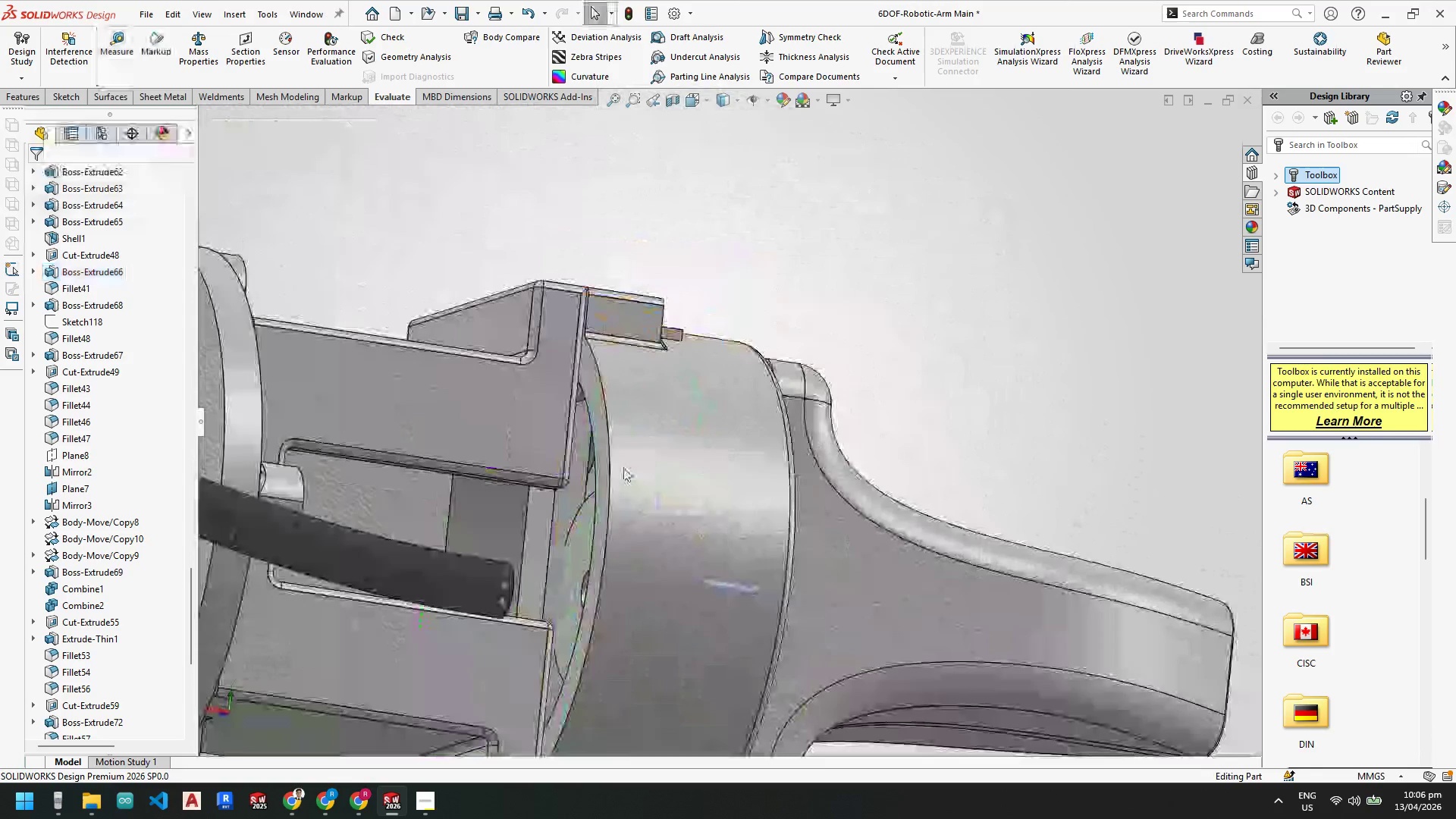 
key(Escape)
 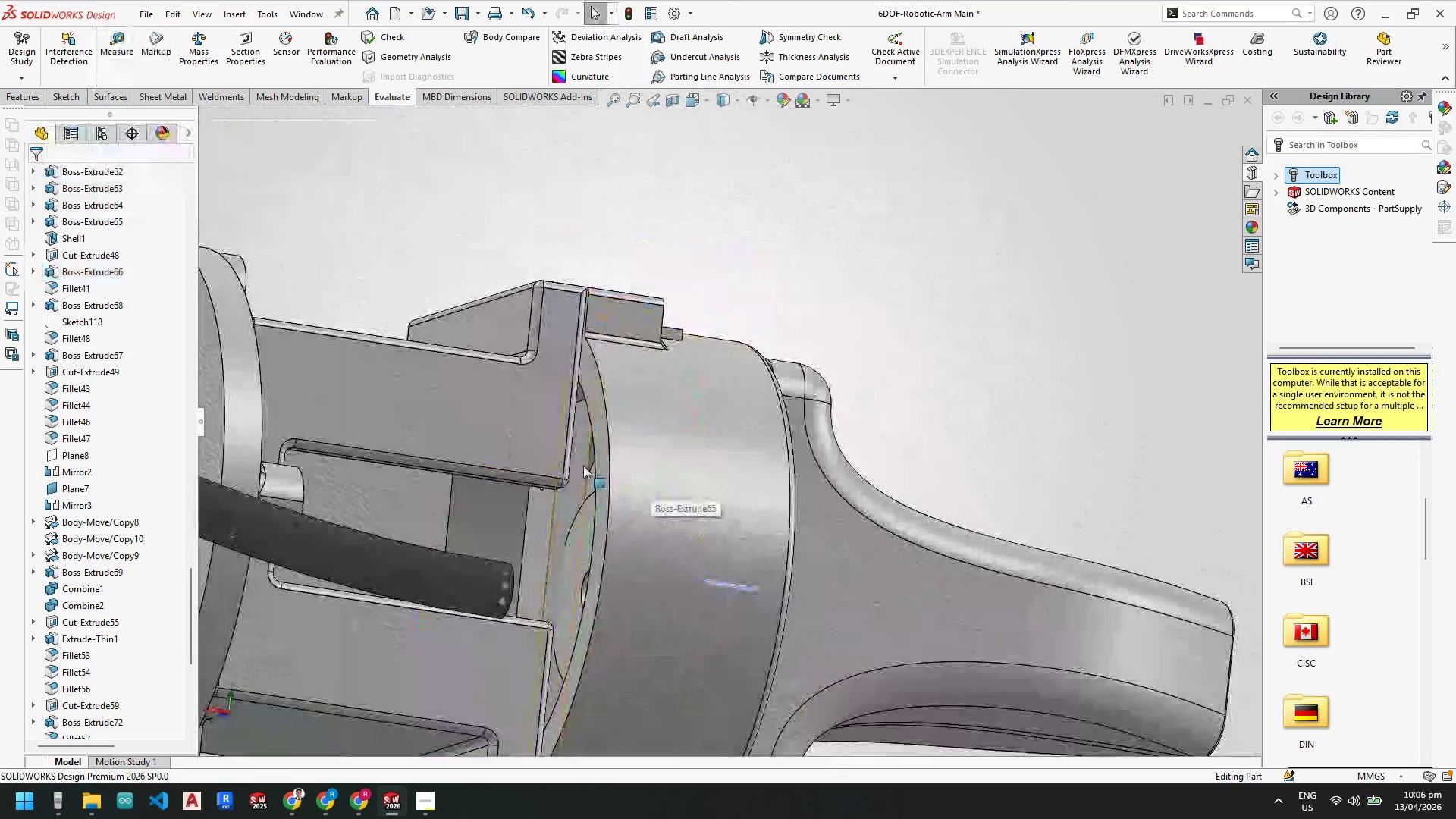 
scroll: coordinate [679, 551], scroll_direction: up, amount: 4.0
 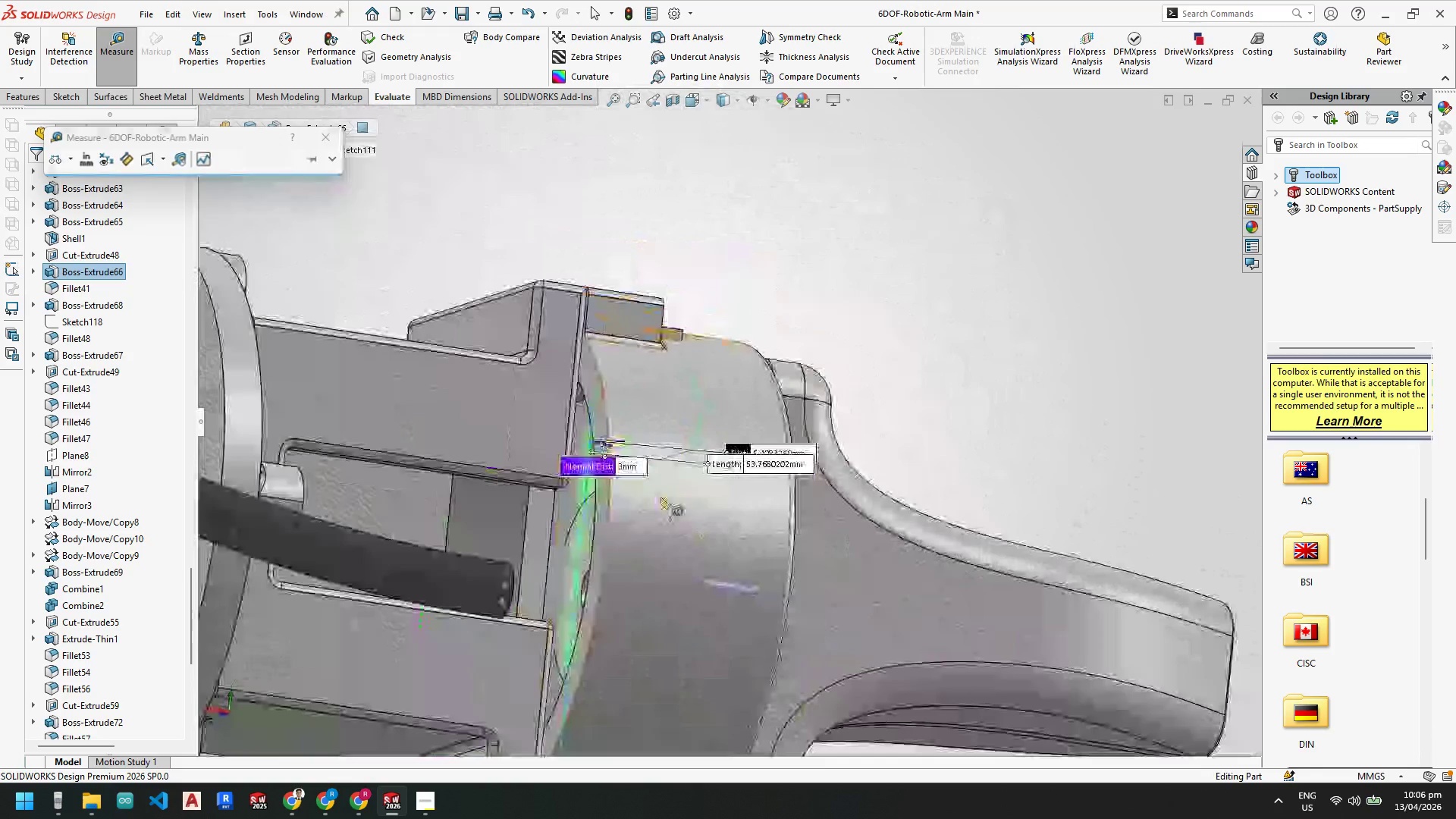 
scroll: coordinate [583, 466], scroll_direction: down, amount: 1.0
 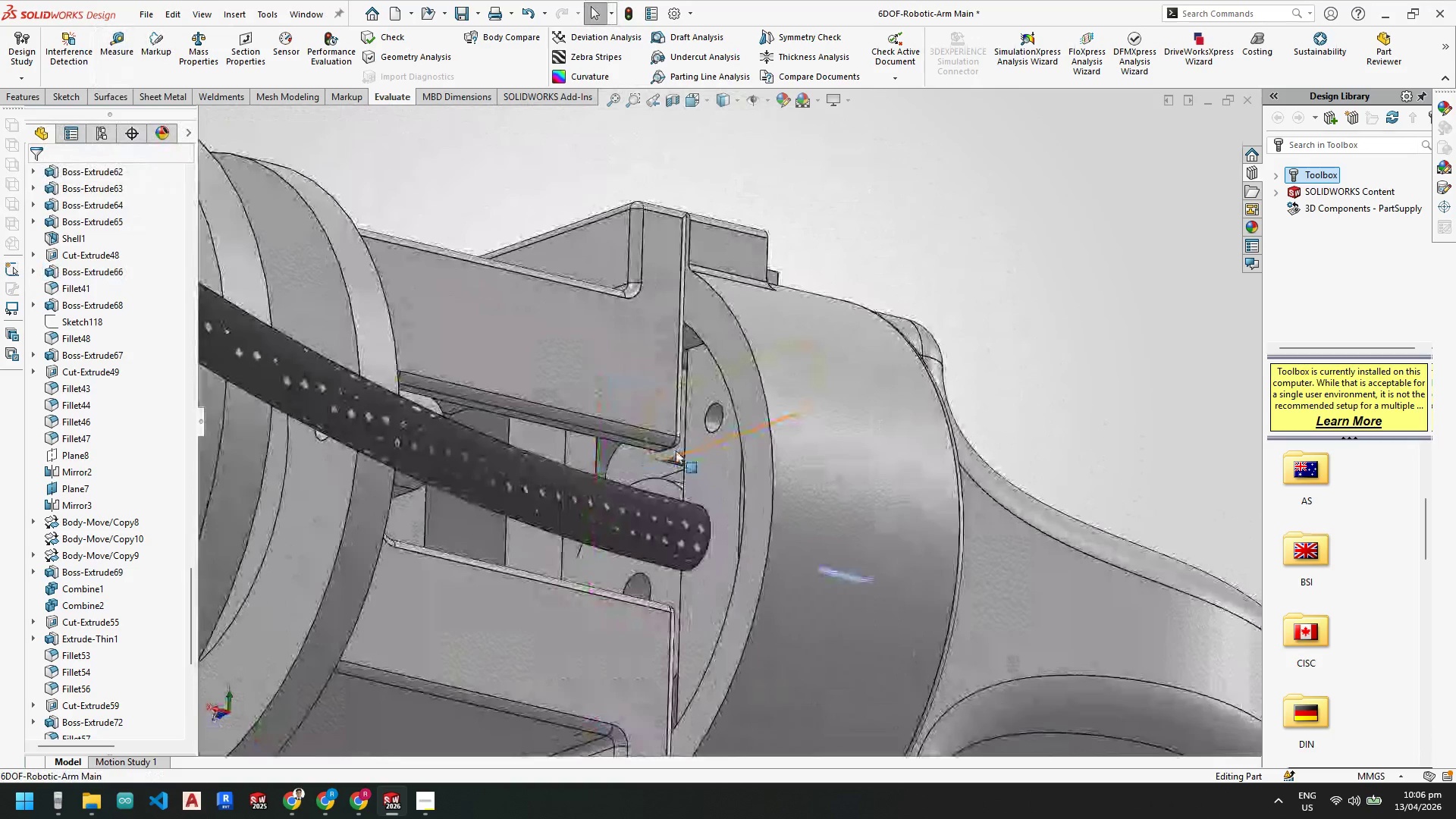 
left_click([676, 446])
 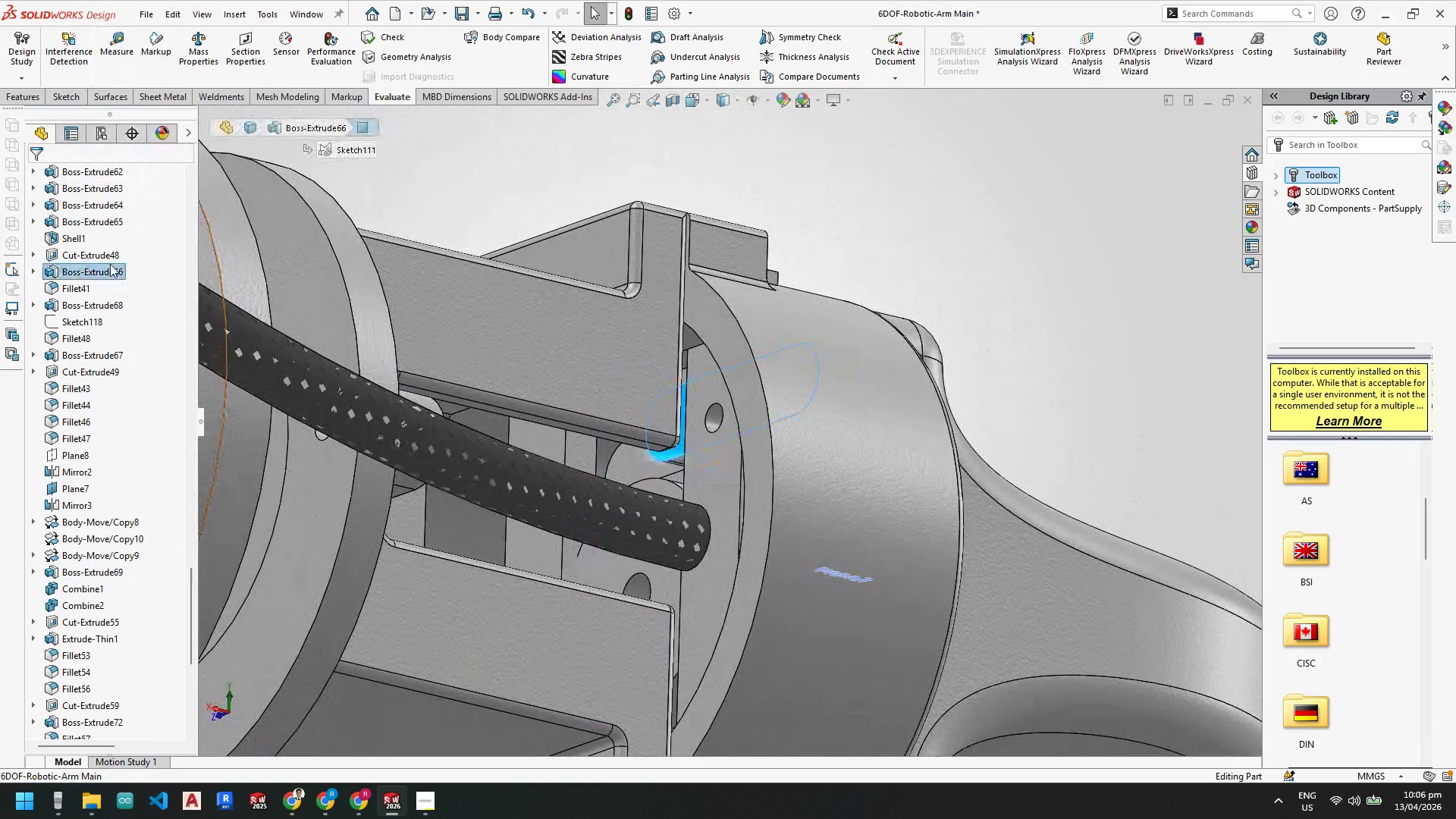 
right_click([110, 268])
 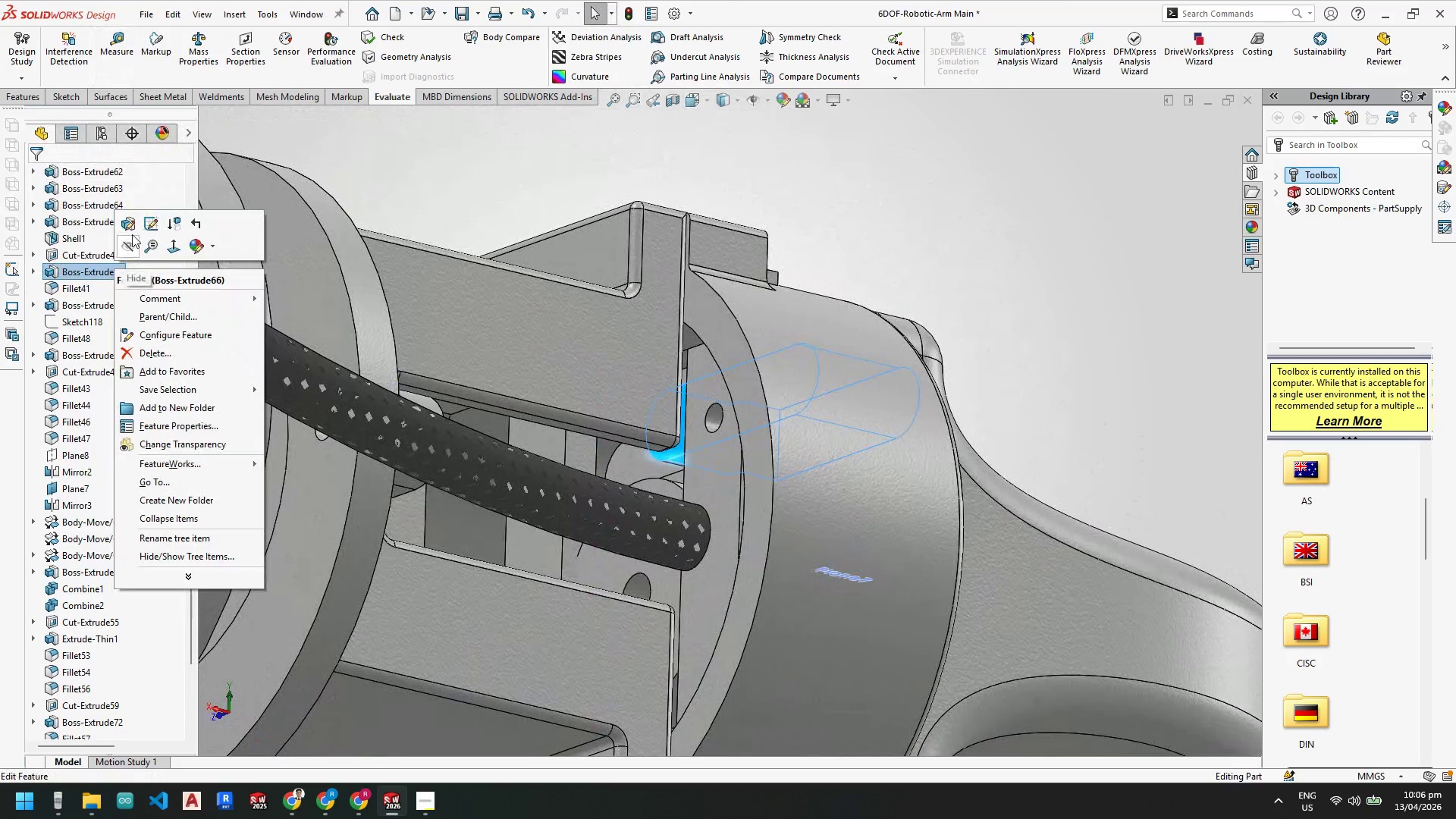 
left_click([129, 226])
 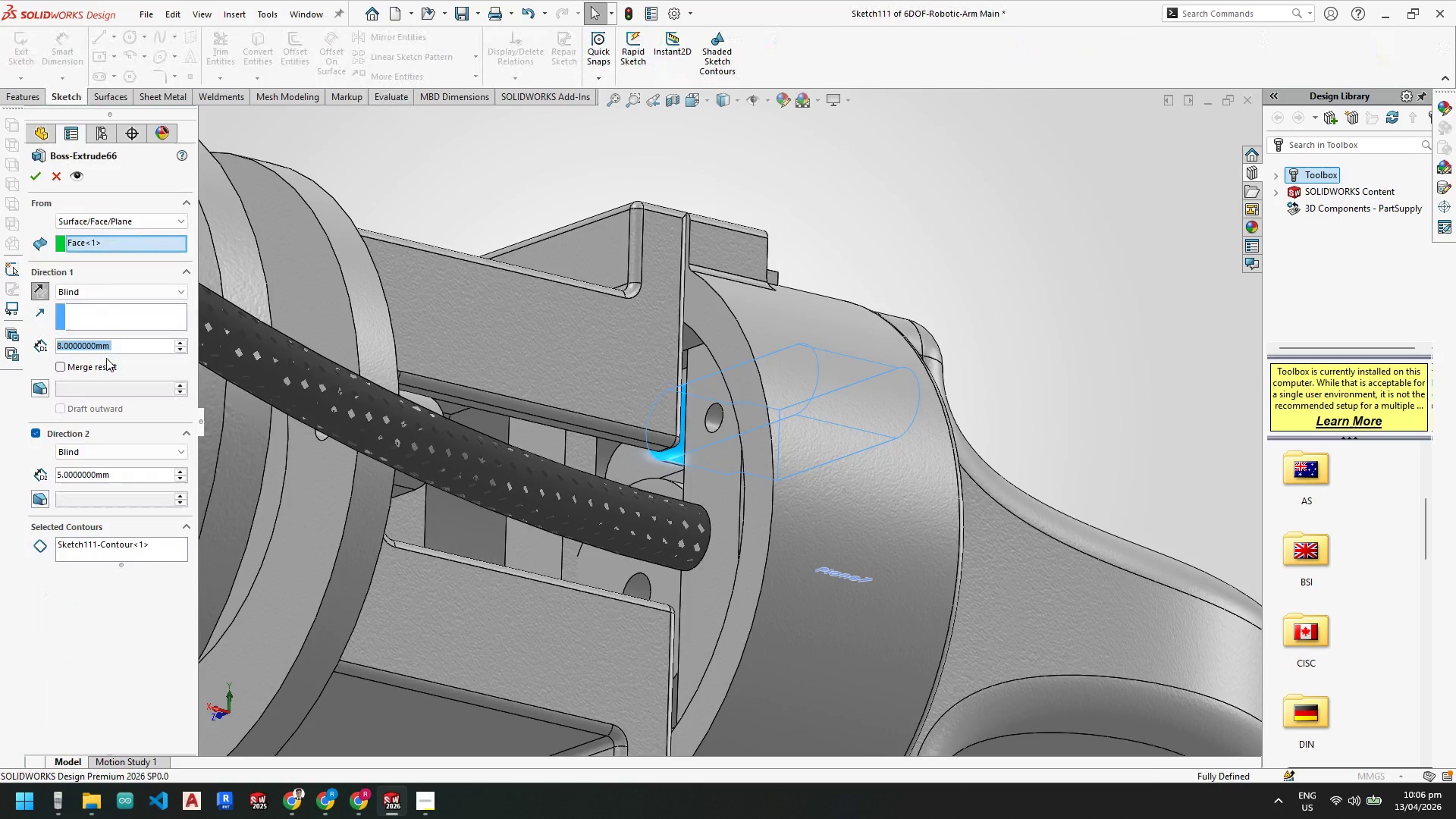 
key(Numpad1)
 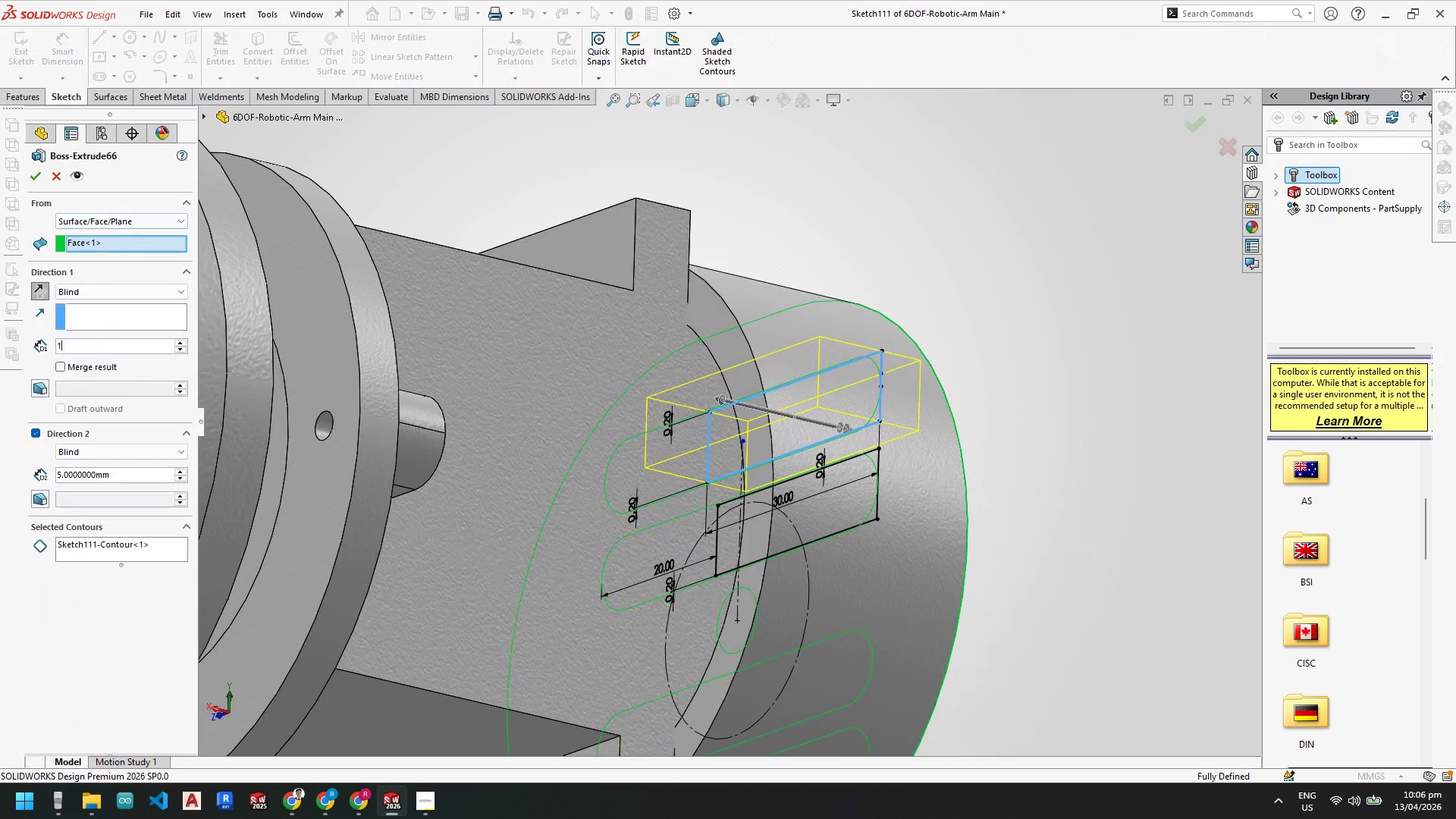 
key(Numpad0)
 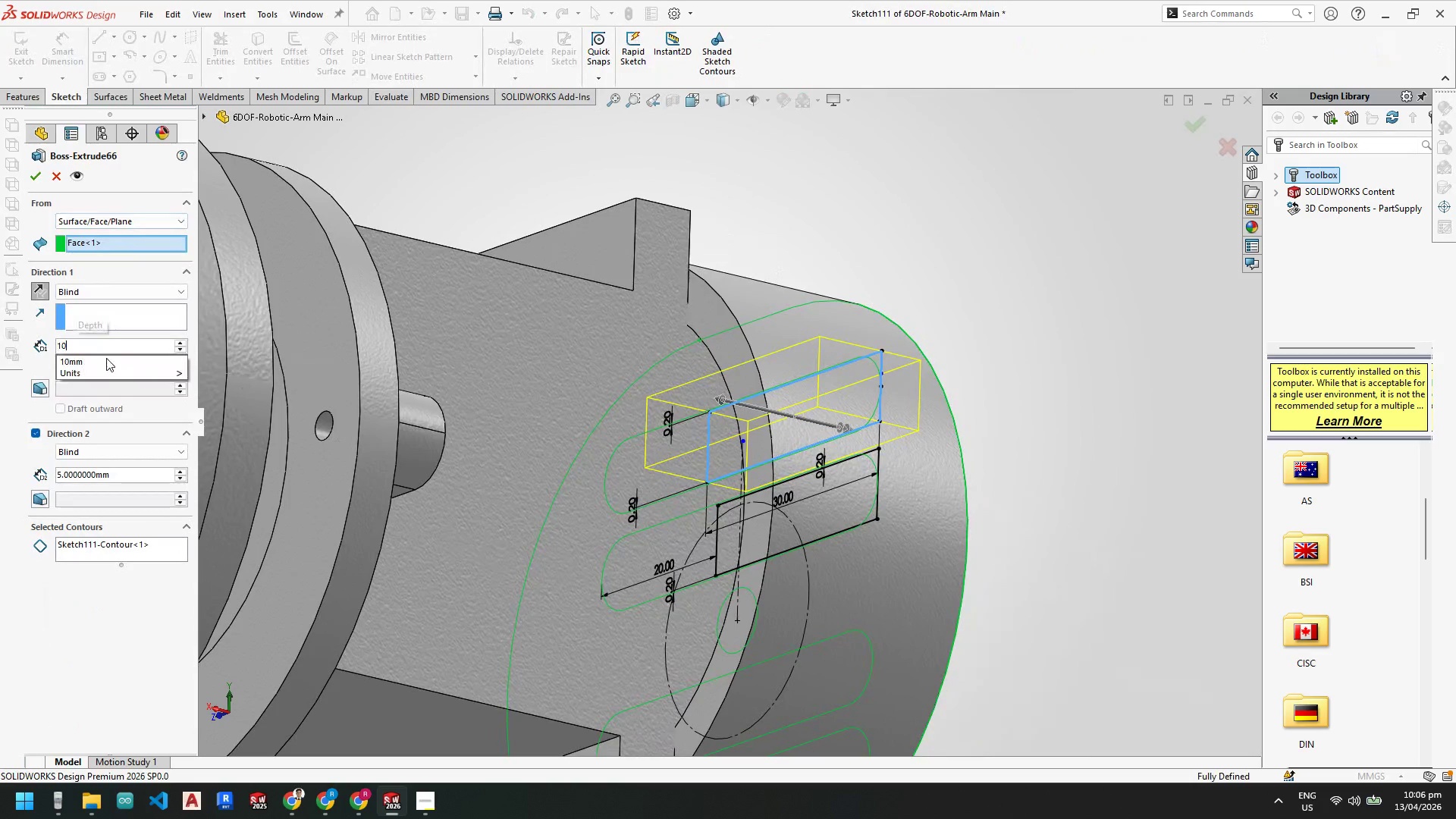 
key(NumpadEnter)
 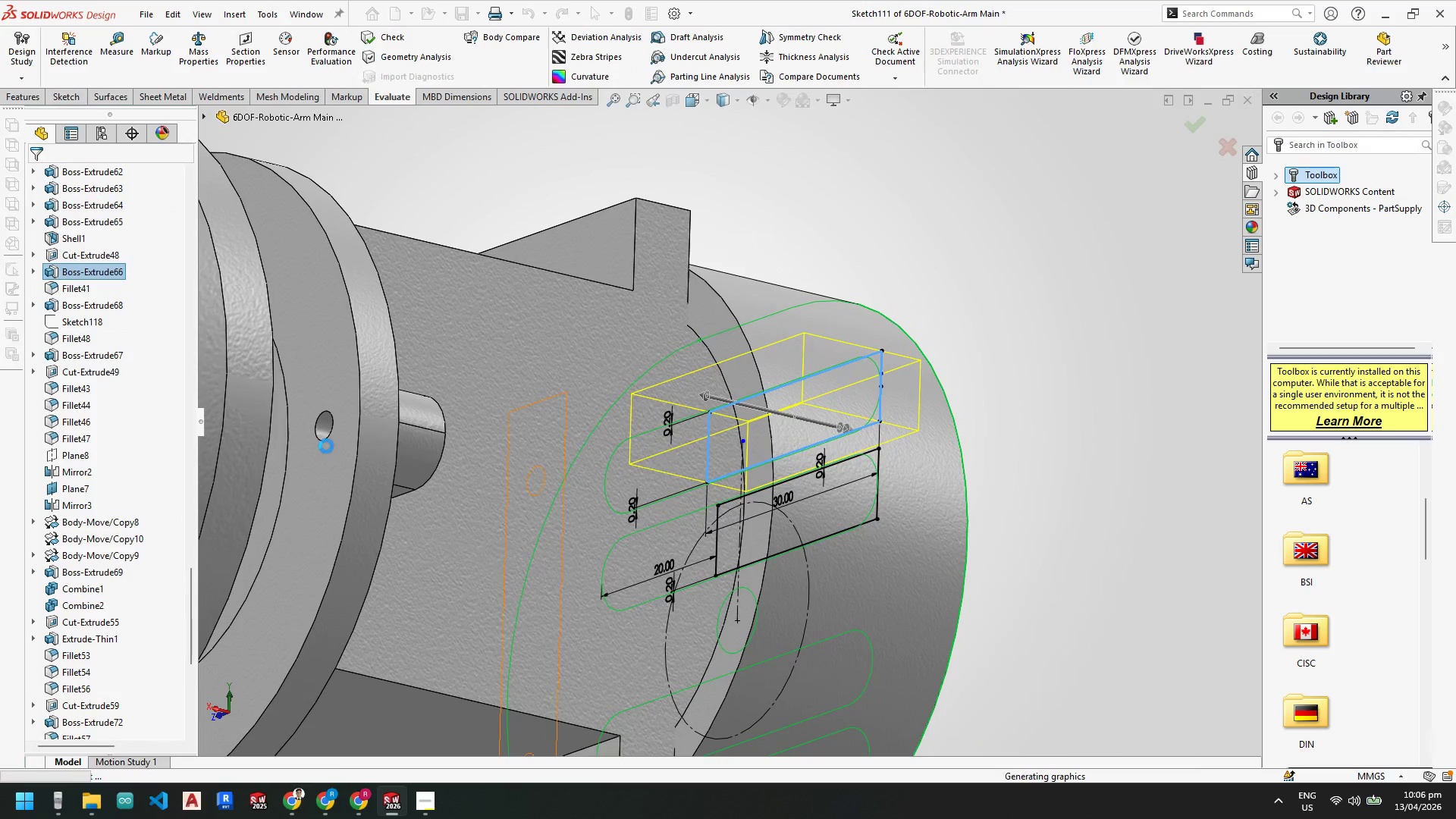 
wait(5.66)
 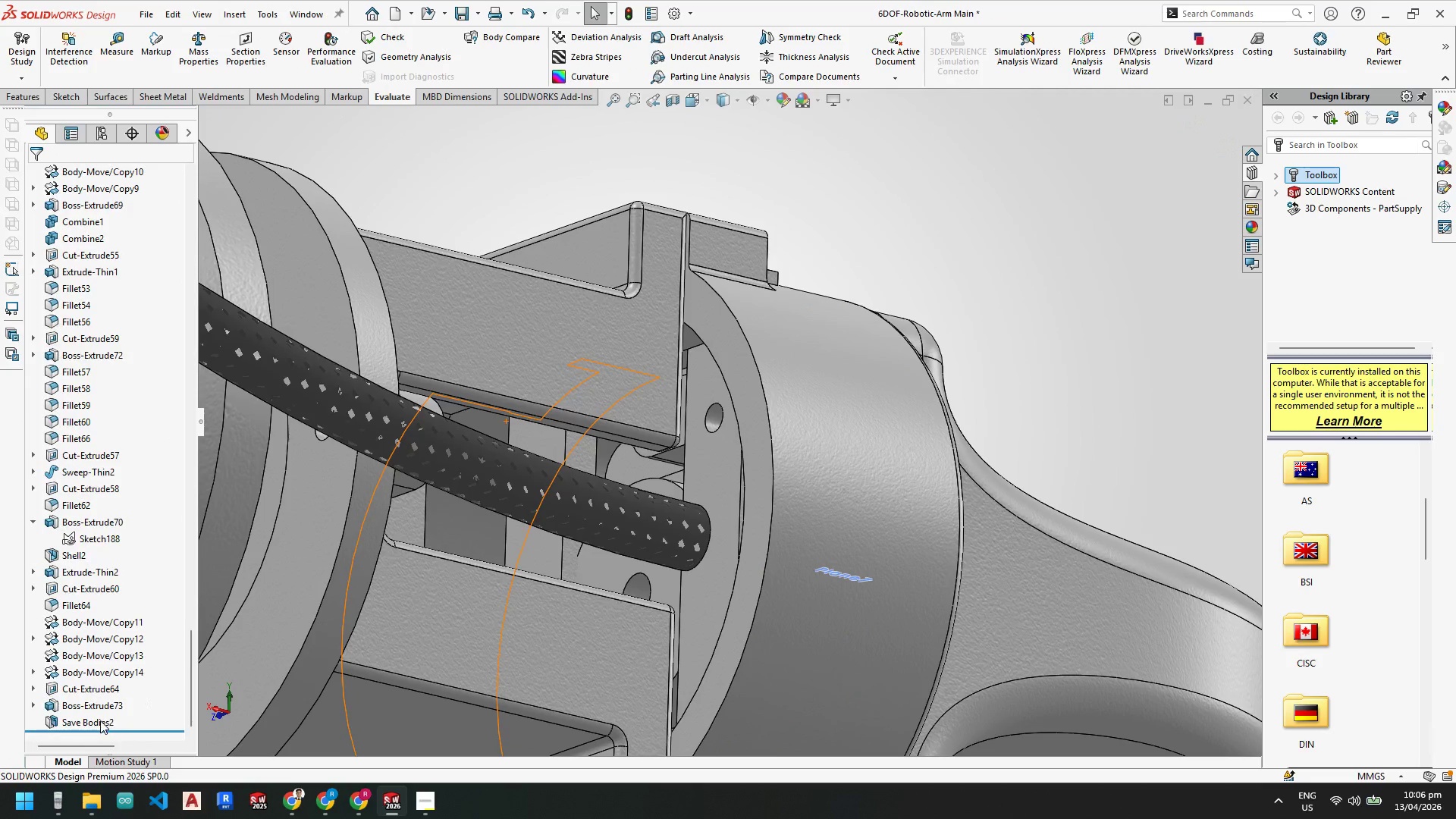 
right_click([100, 720])
 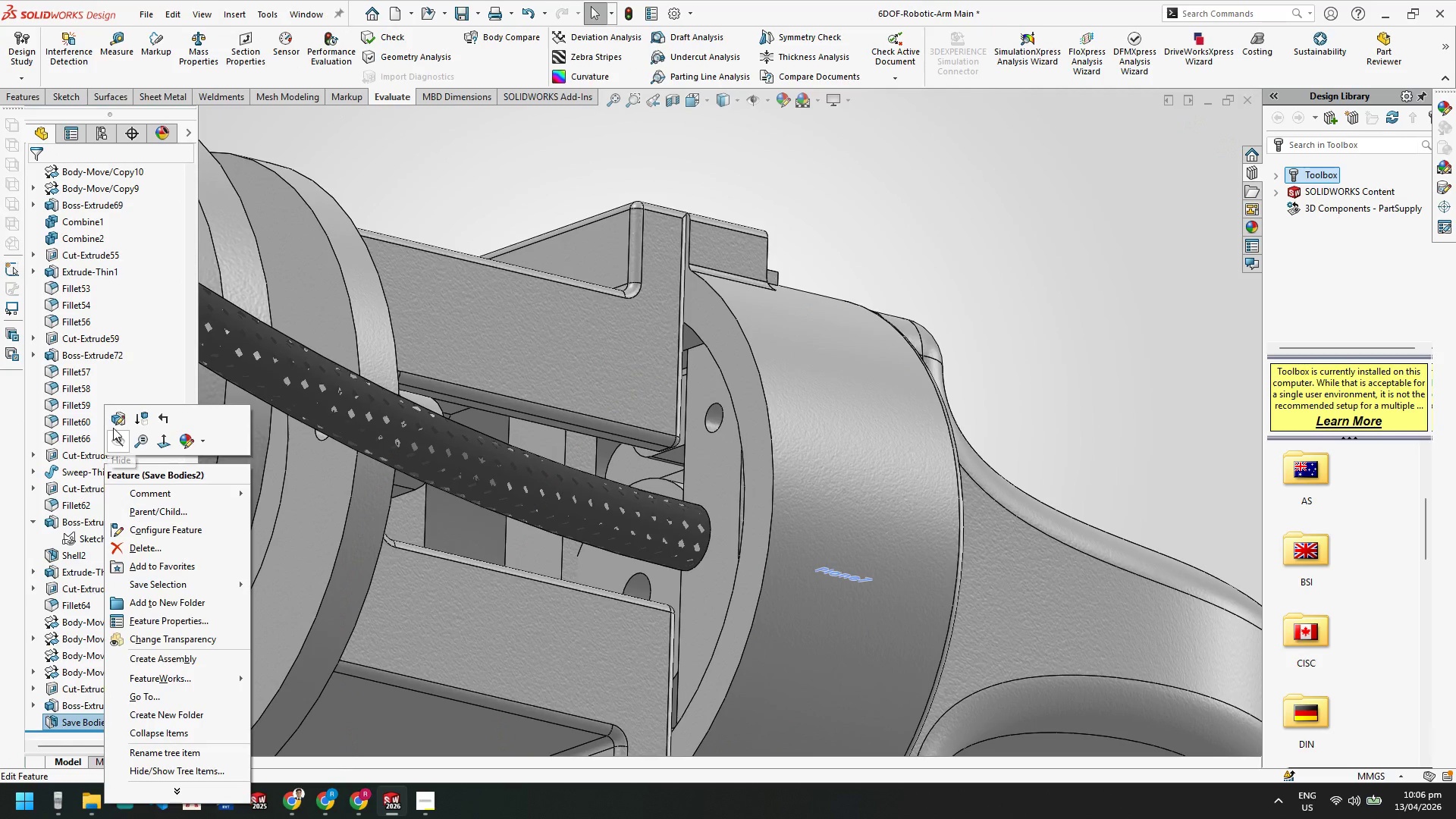 
scroll: coordinate [130, 703], scroll_direction: down, amount: 13.0
 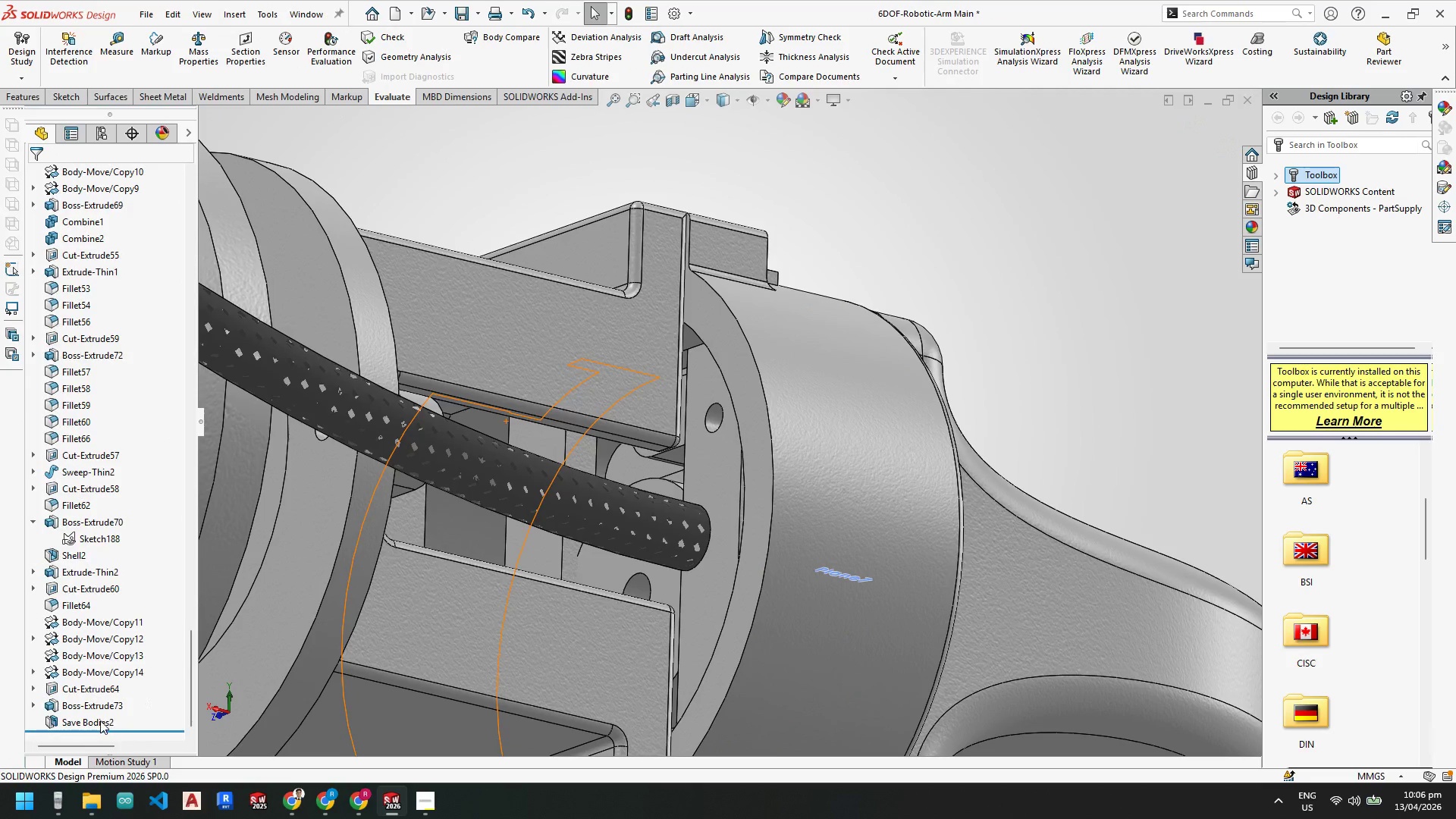 
left_click([118, 417])
 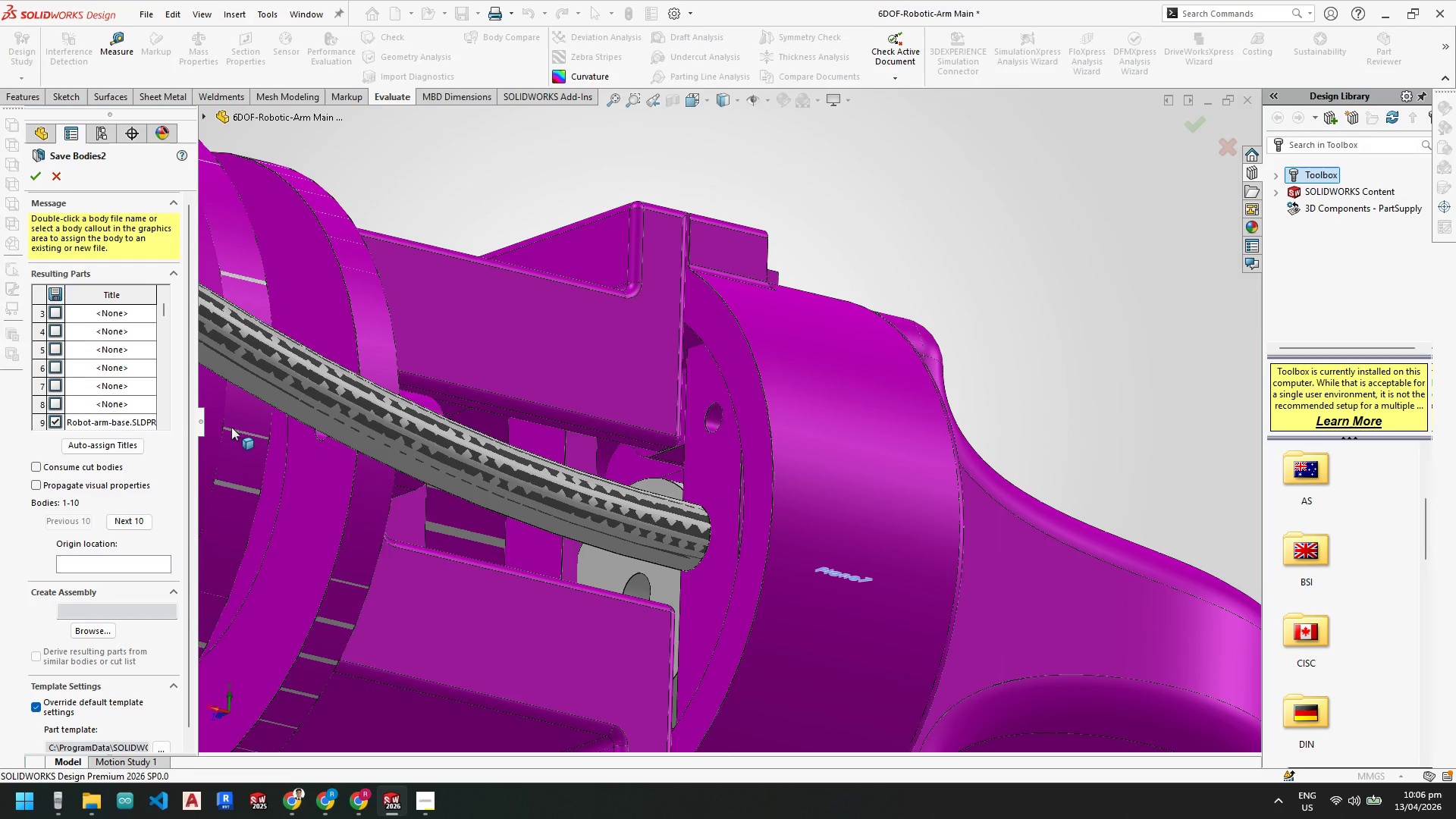 
left_click([33, 177])
 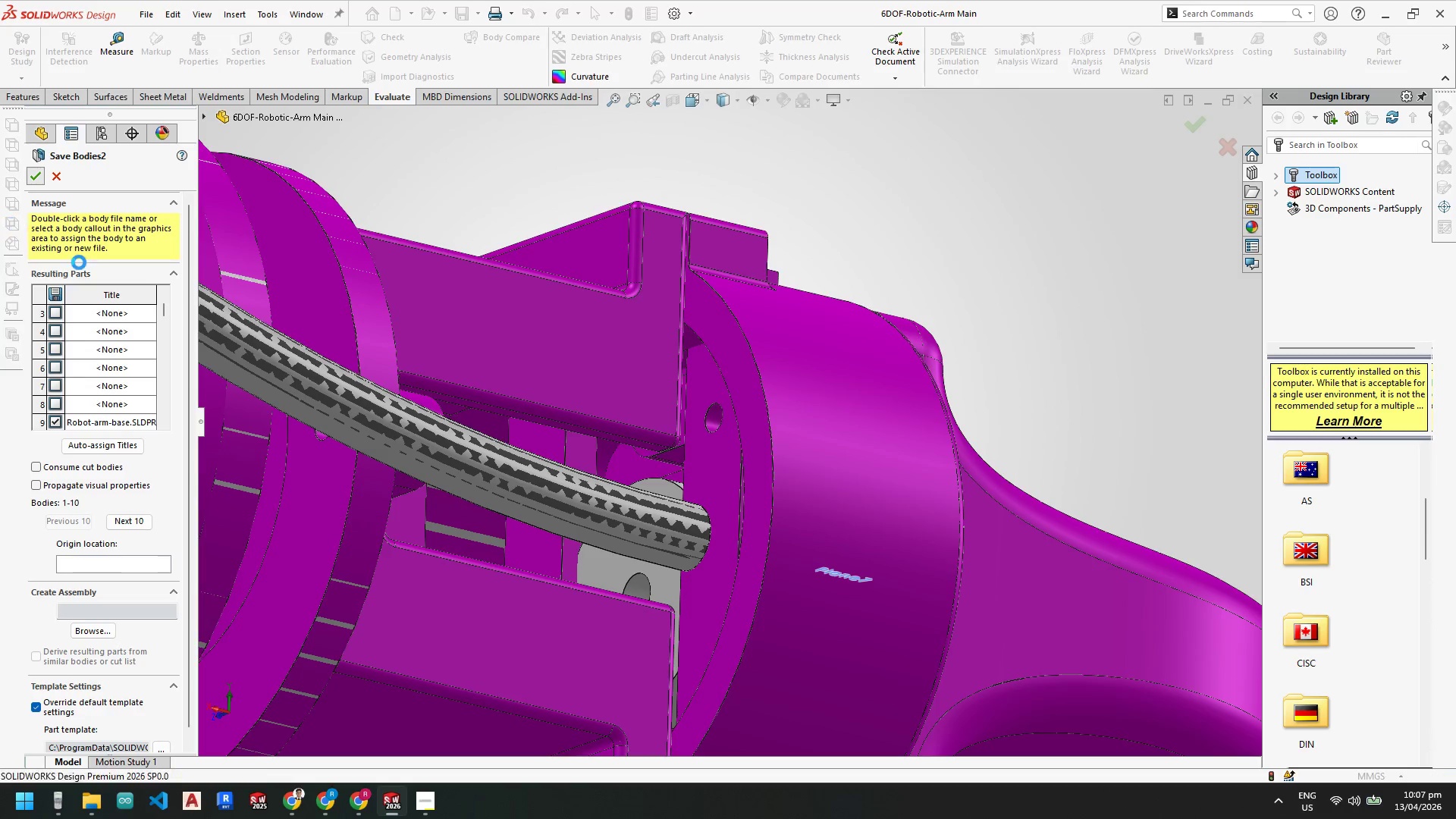 
wait(10.83)
 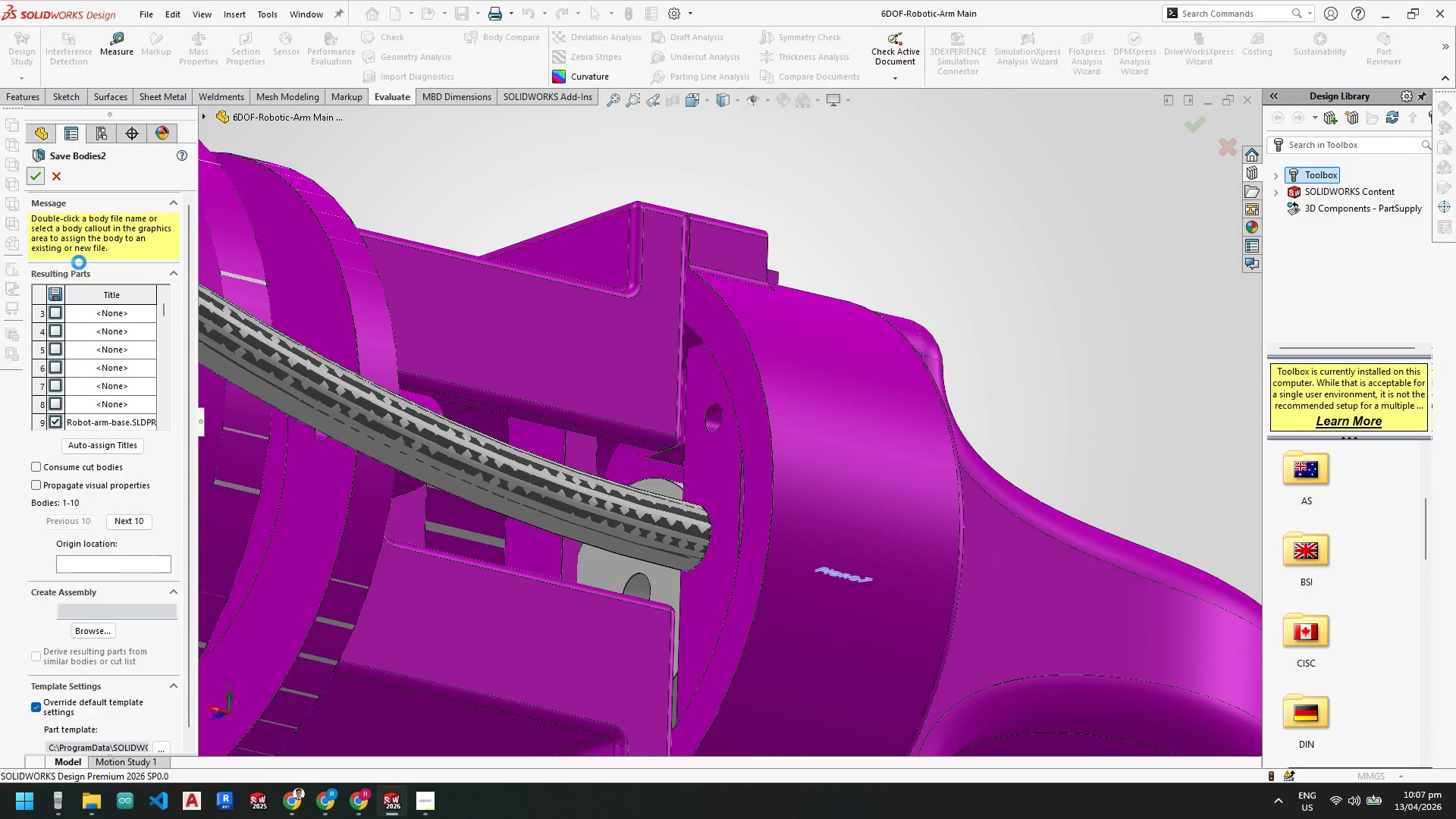 
left_click([427, 808])